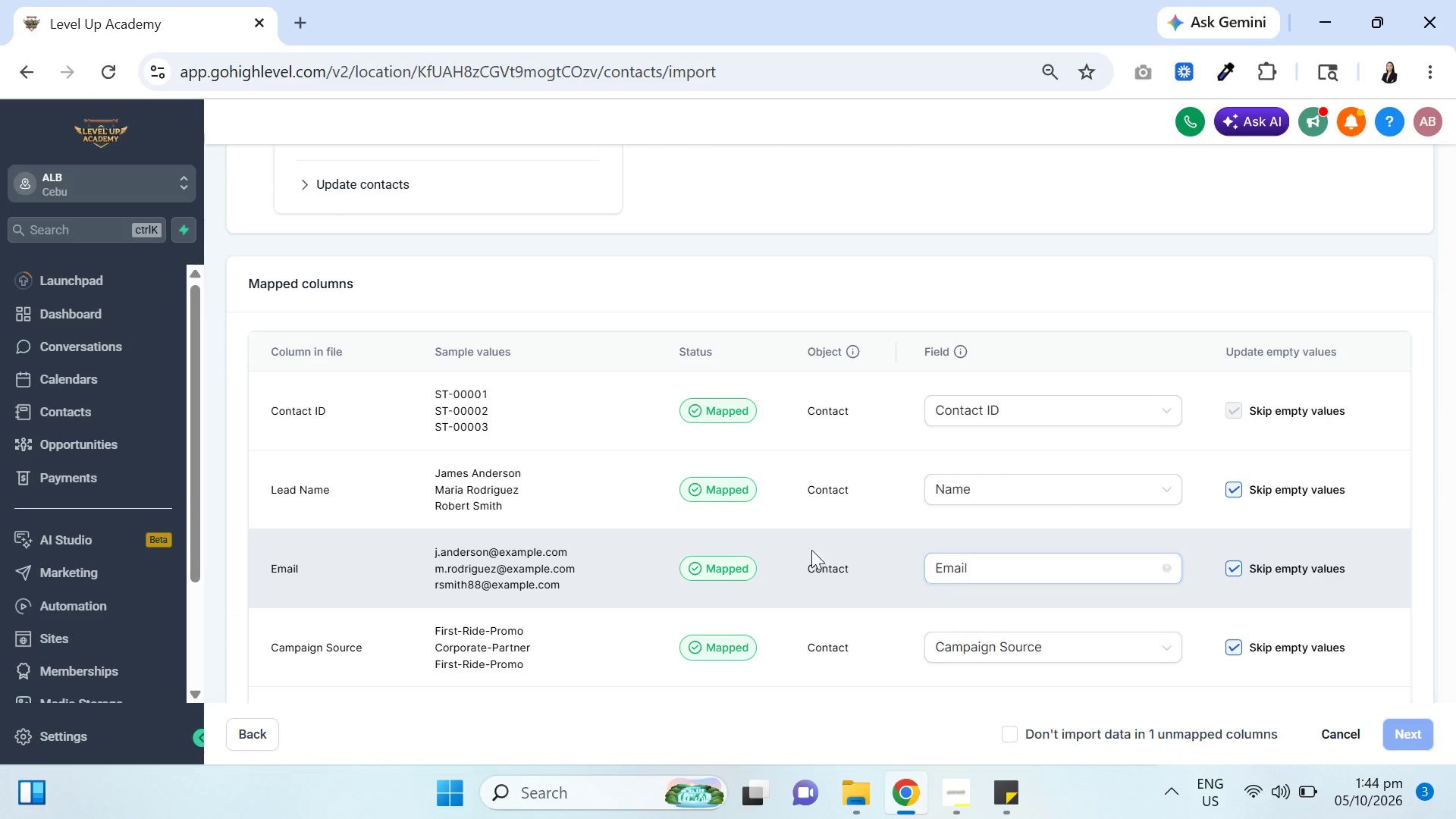 
scroll: coordinate [623, 554], scroll_direction: down, amount: 3.0
 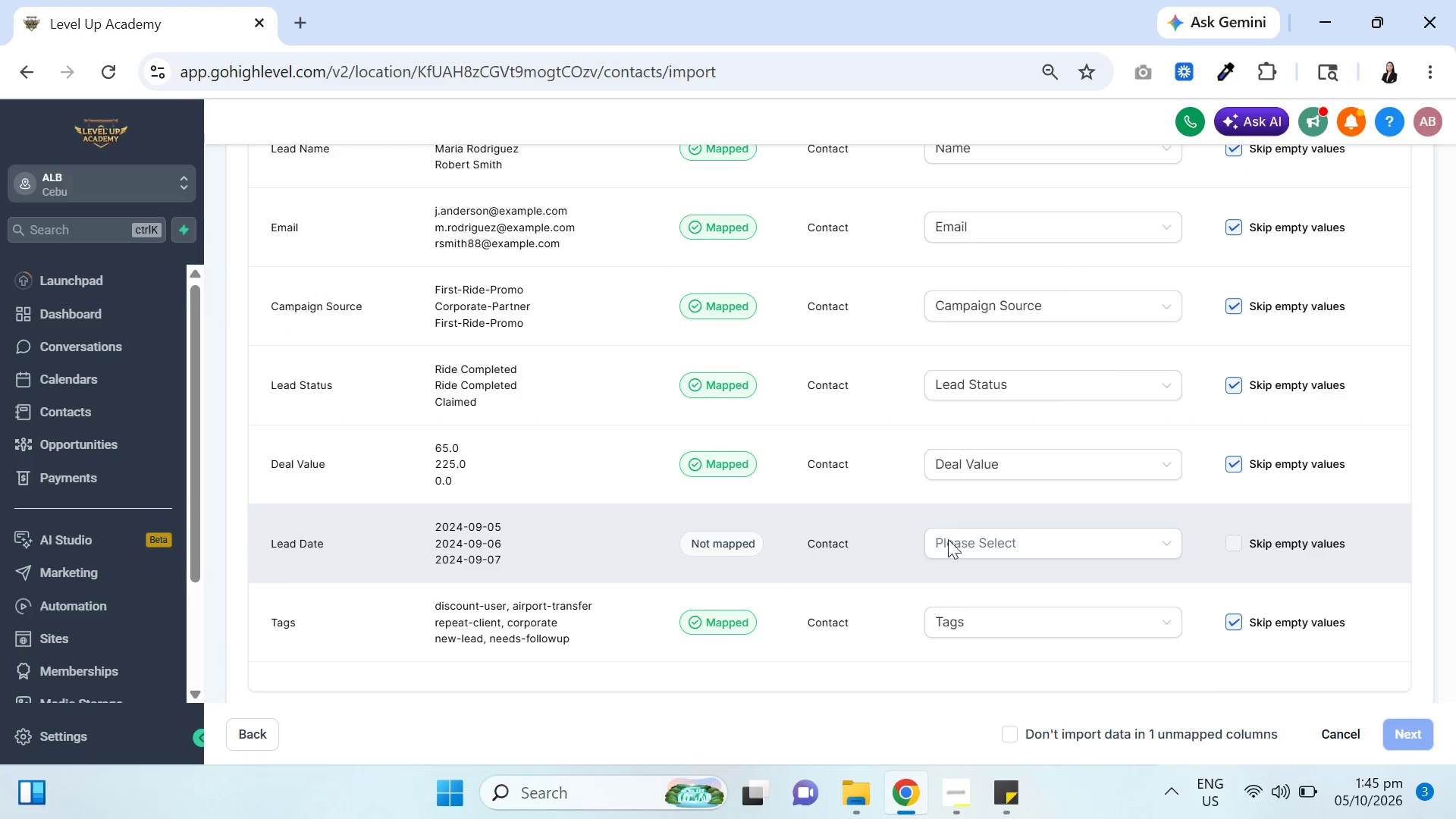 
left_click([1094, 544])
 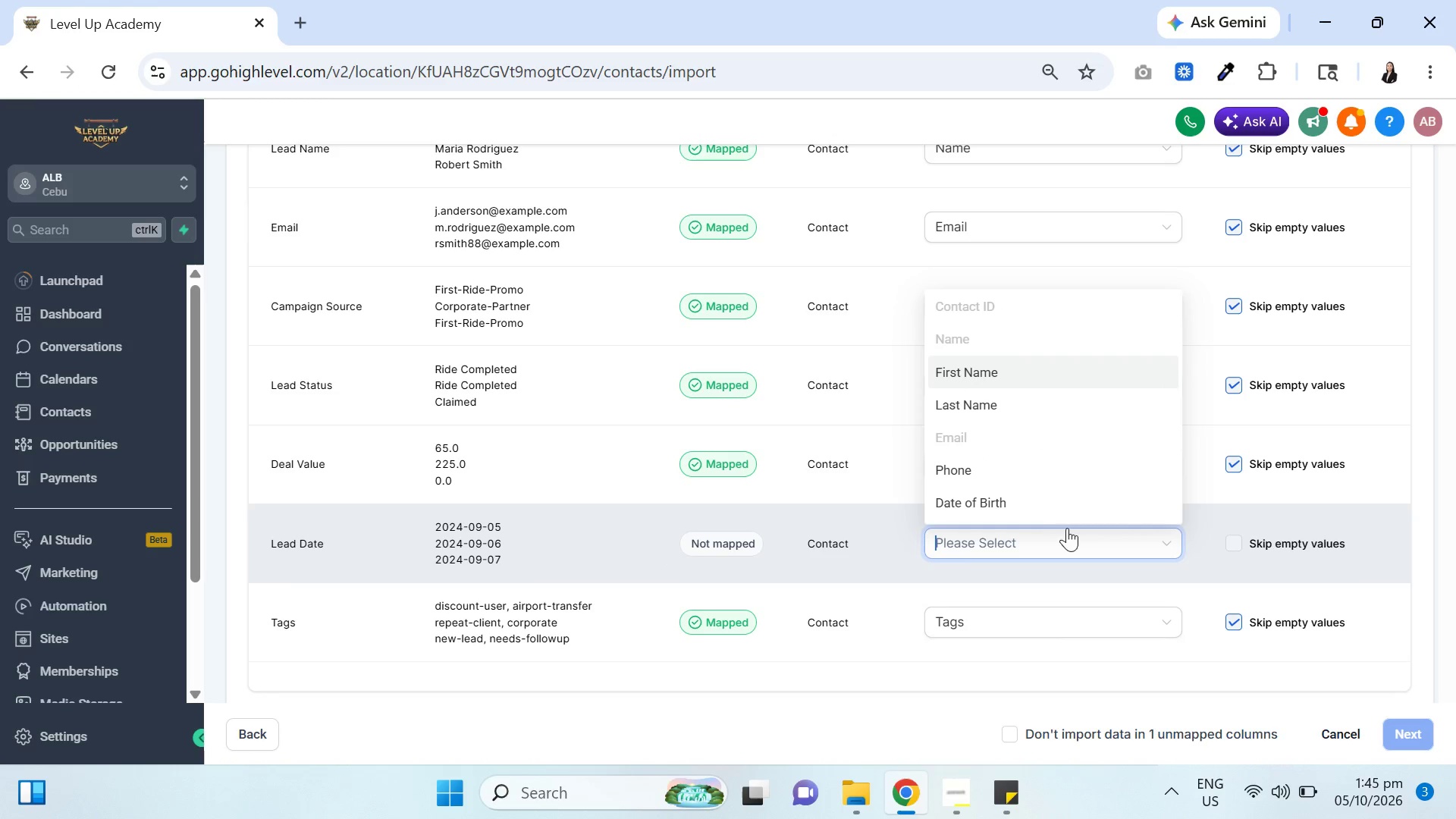 
scroll: coordinate [1062, 479], scroll_direction: down, amount: 2.0
 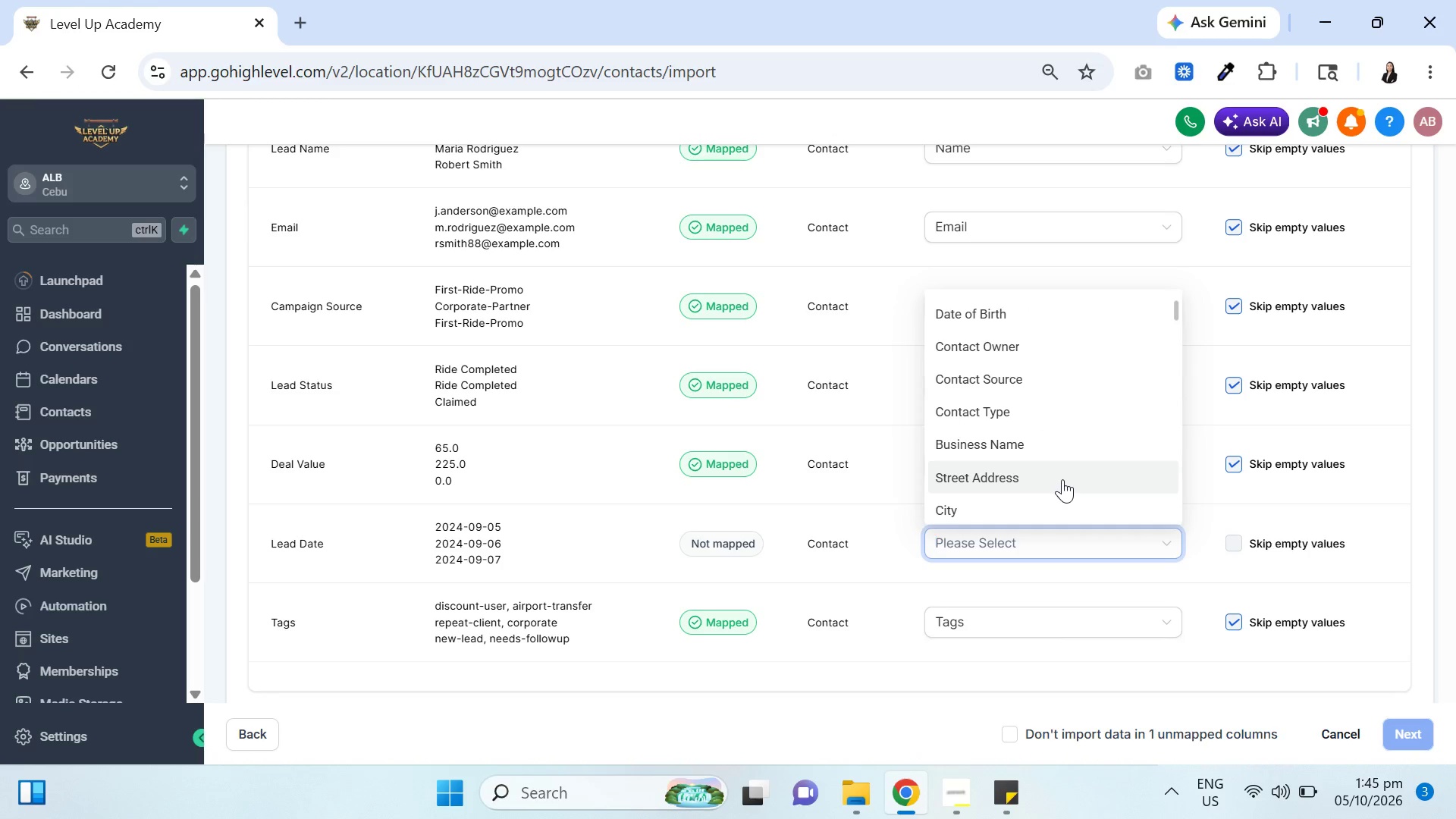 
scroll: coordinate [1062, 478], scroll_direction: up, amount: 5.0
 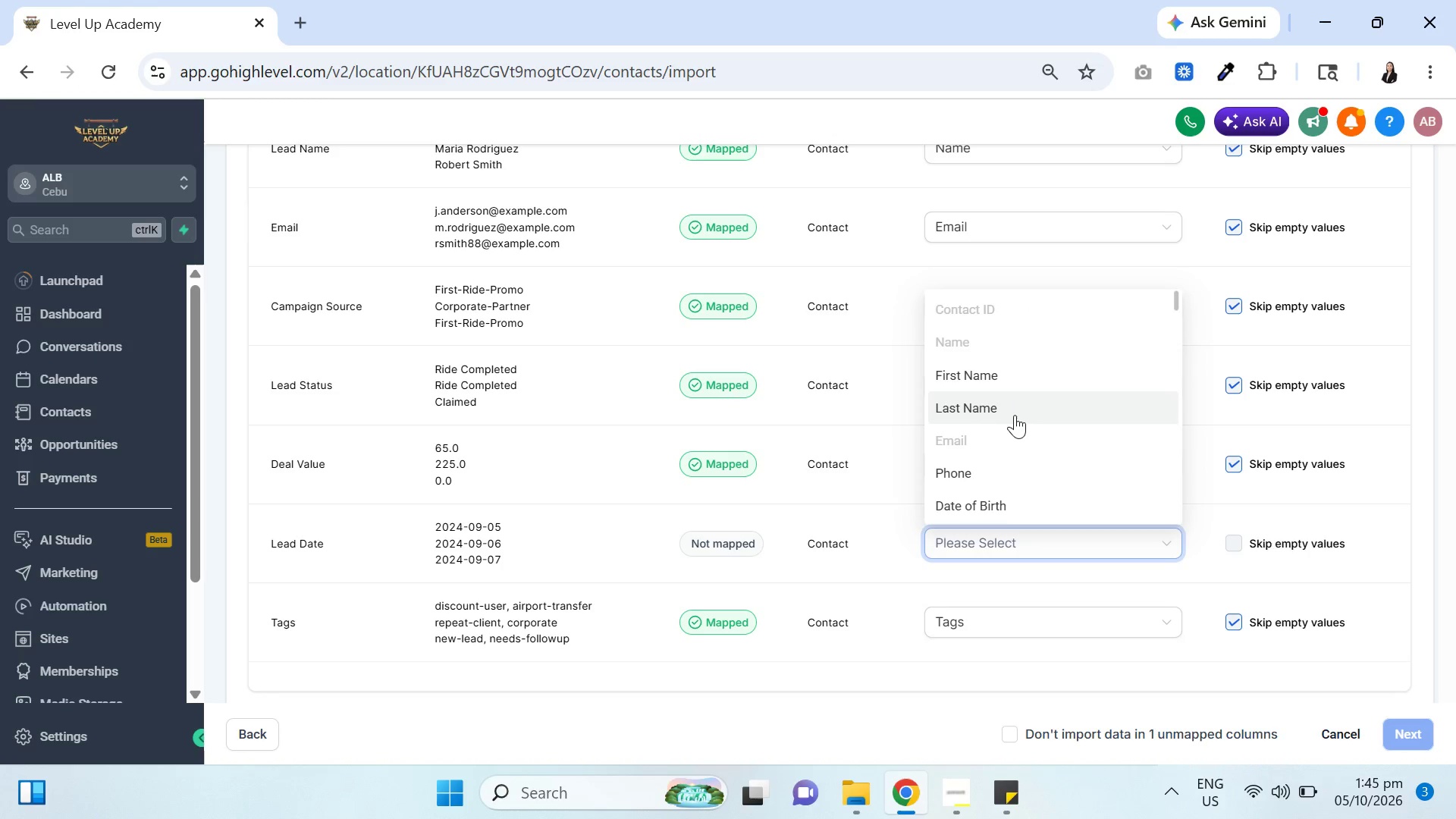 
scroll: coordinate [1025, 431], scroll_direction: down, amount: 8.0
 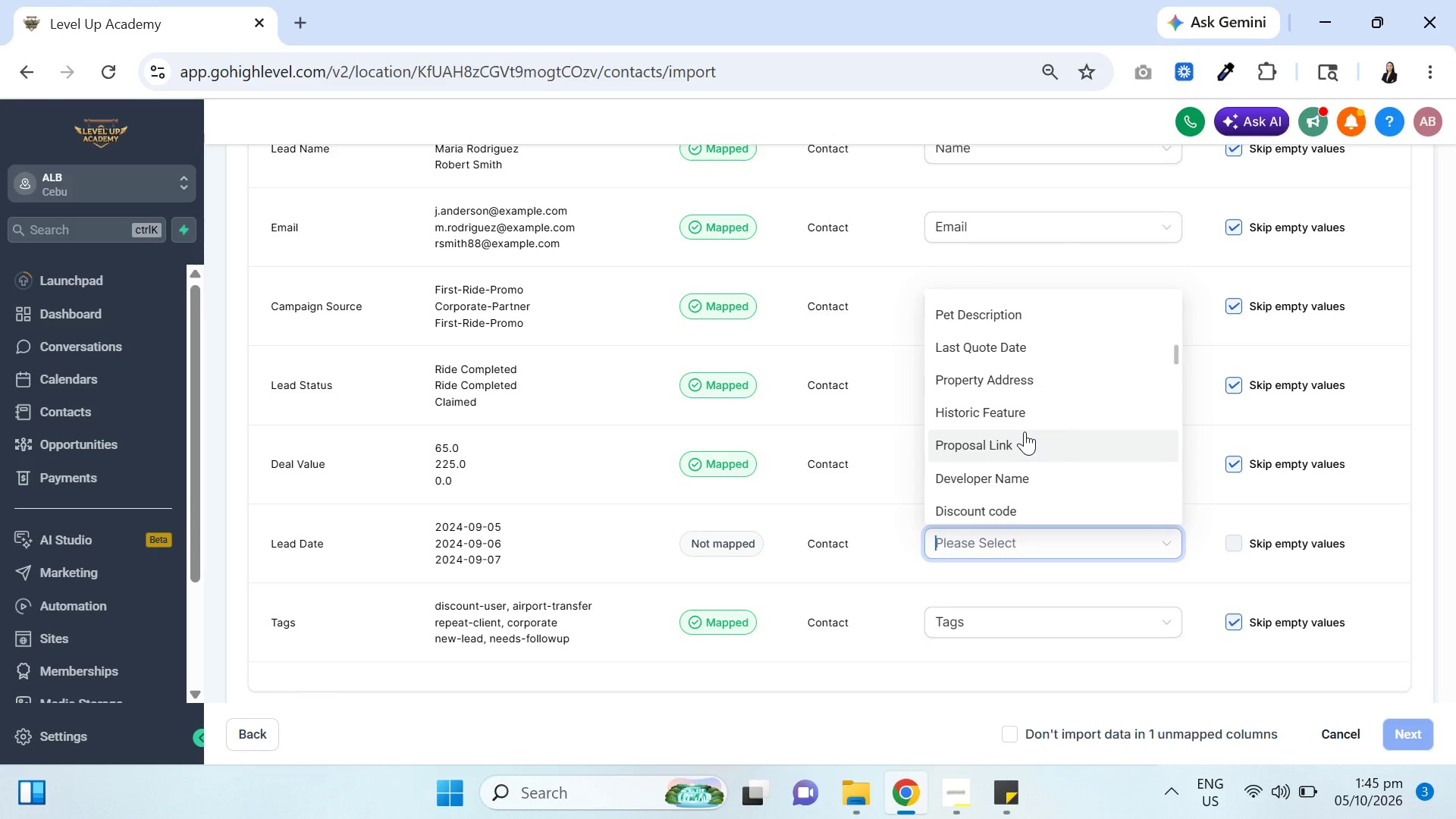 
wait(5.85)
 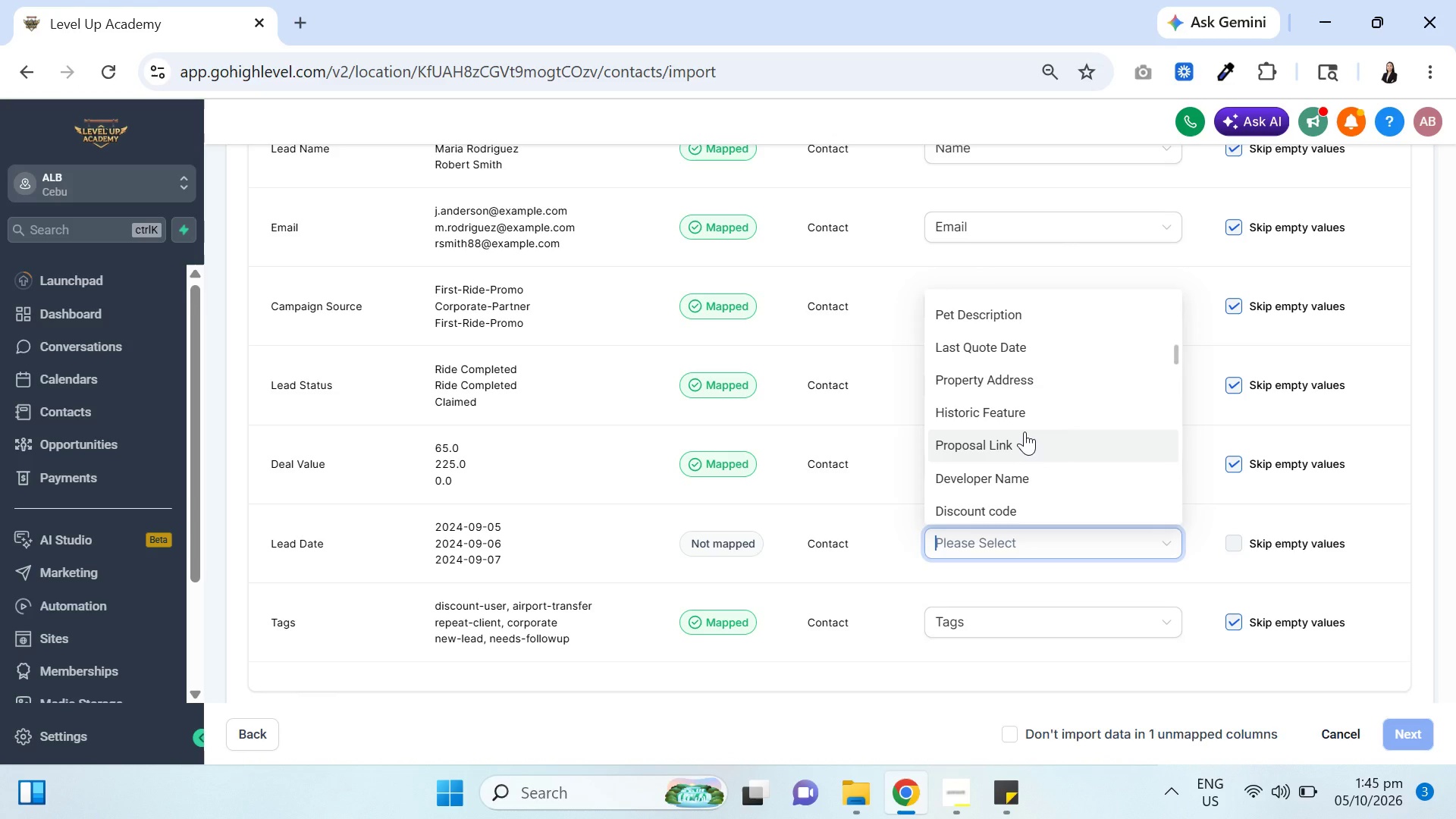 
scroll: coordinate [1029, 428], scroll_direction: down, amount: 23.0
 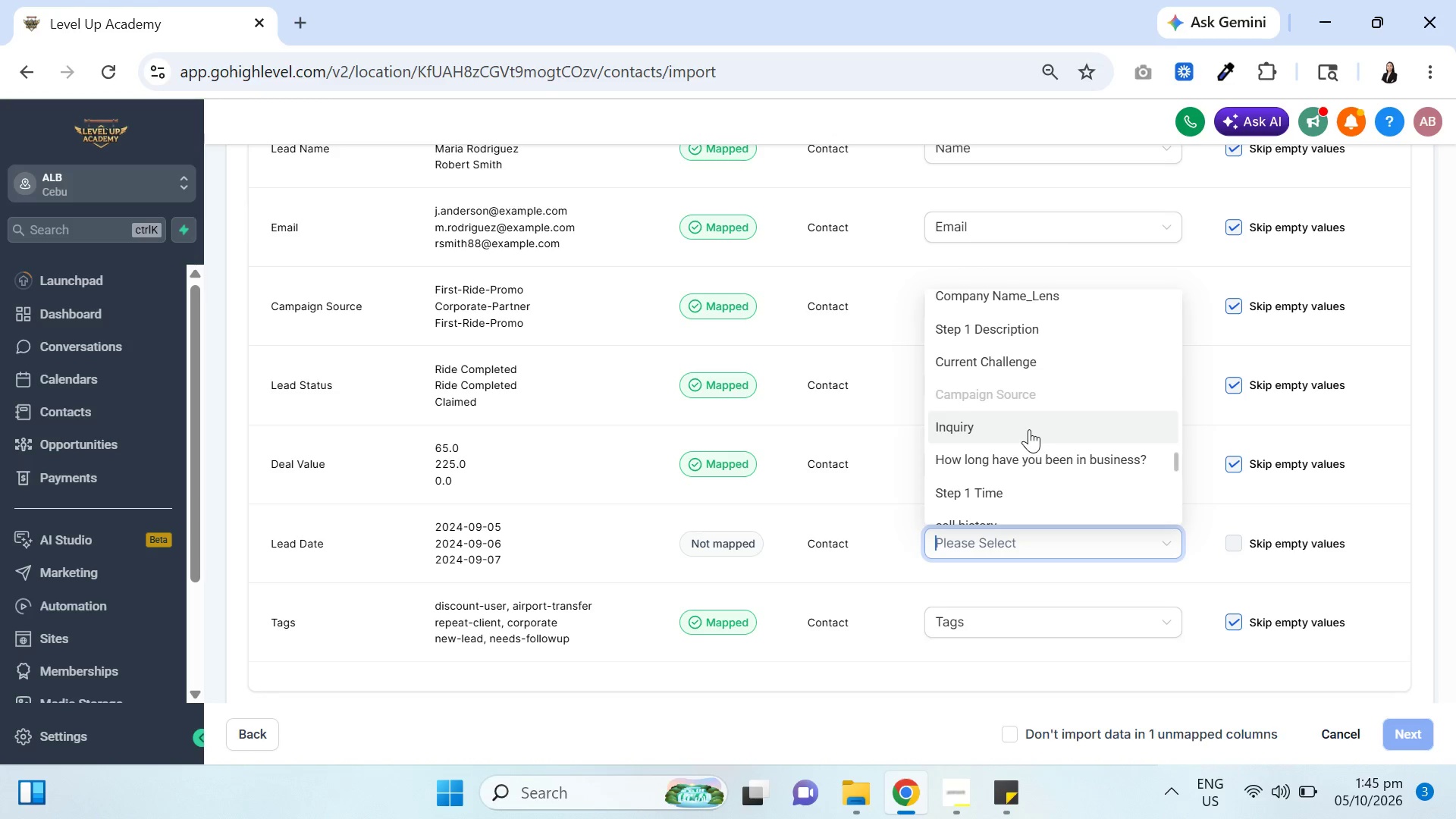 
wait(19.1)
 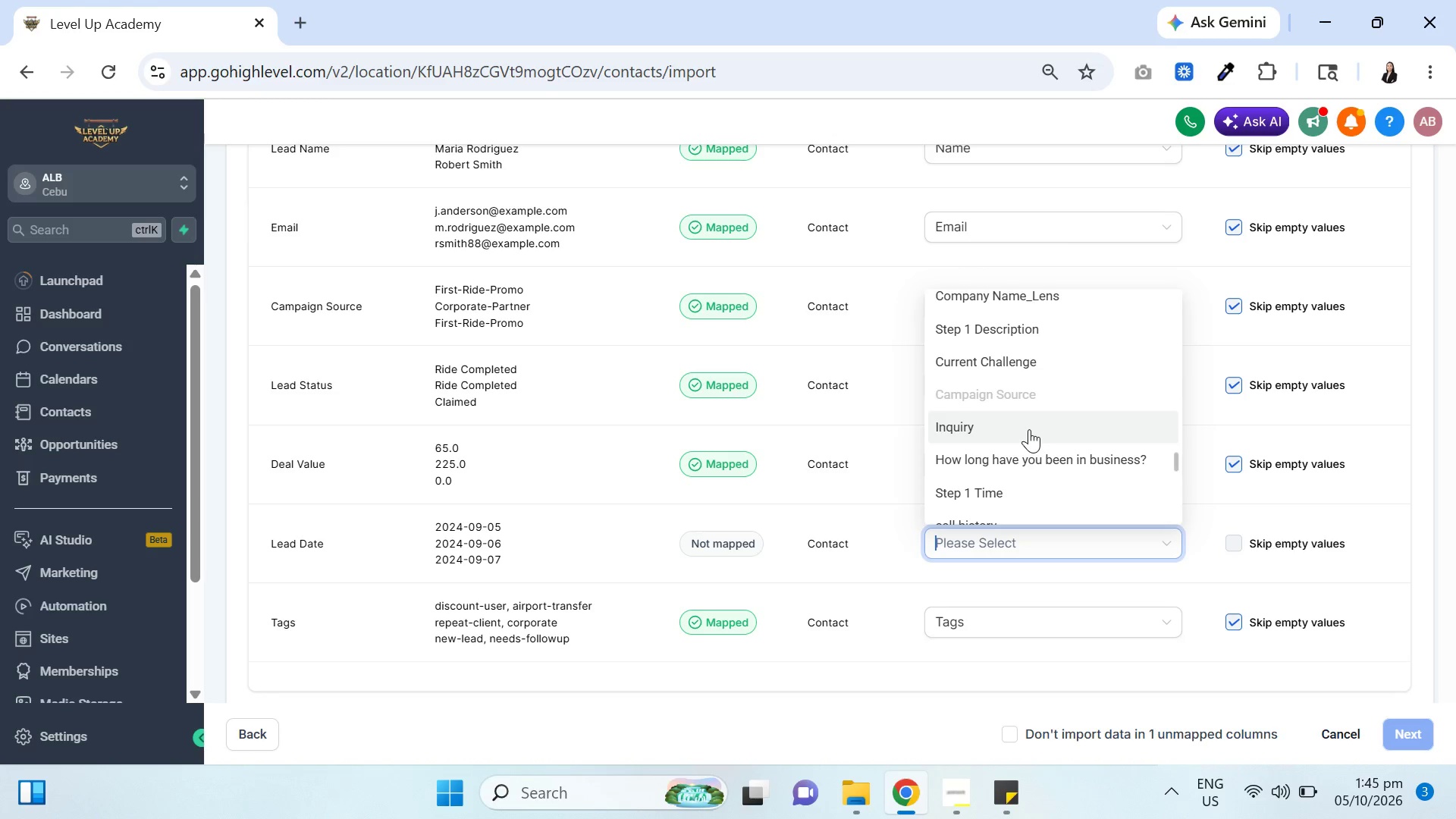 
scroll: coordinate [1043, 442], scroll_direction: down, amount: 20.0
 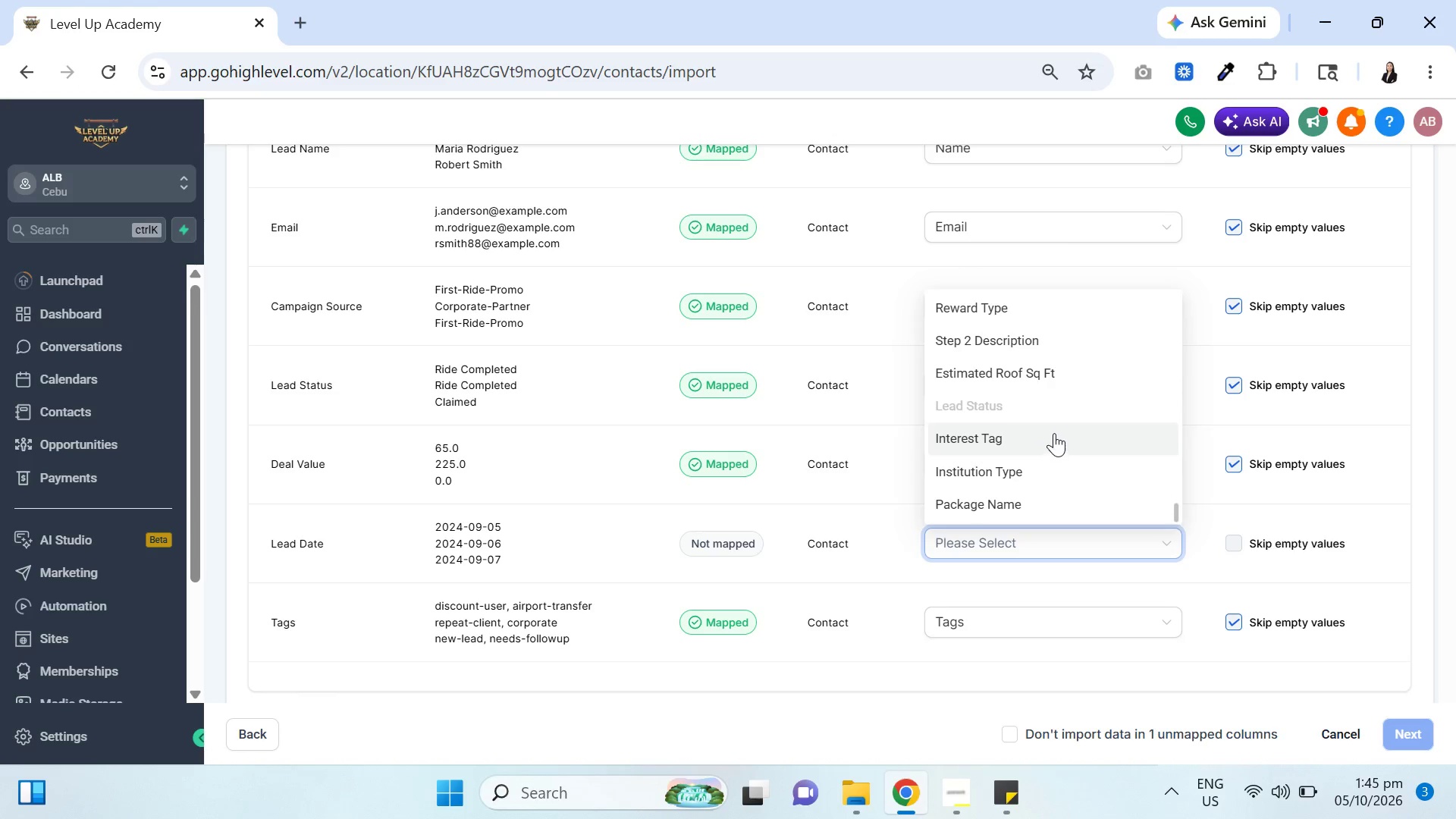 
scroll: coordinate [1054, 433], scroll_direction: up, amount: 2.0
 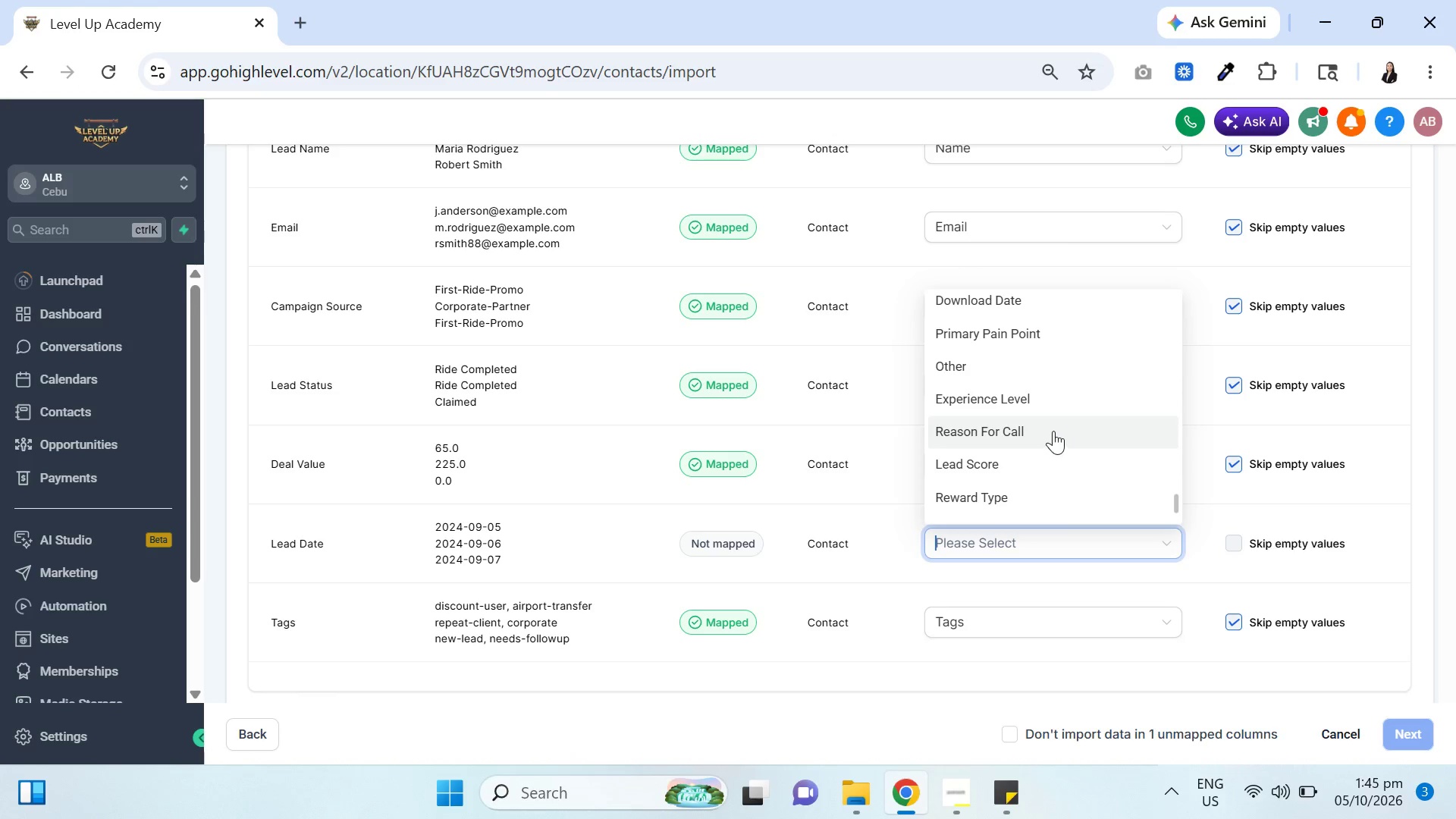 
scroll: coordinate [1052, 427], scroll_direction: down, amount: 6.0
 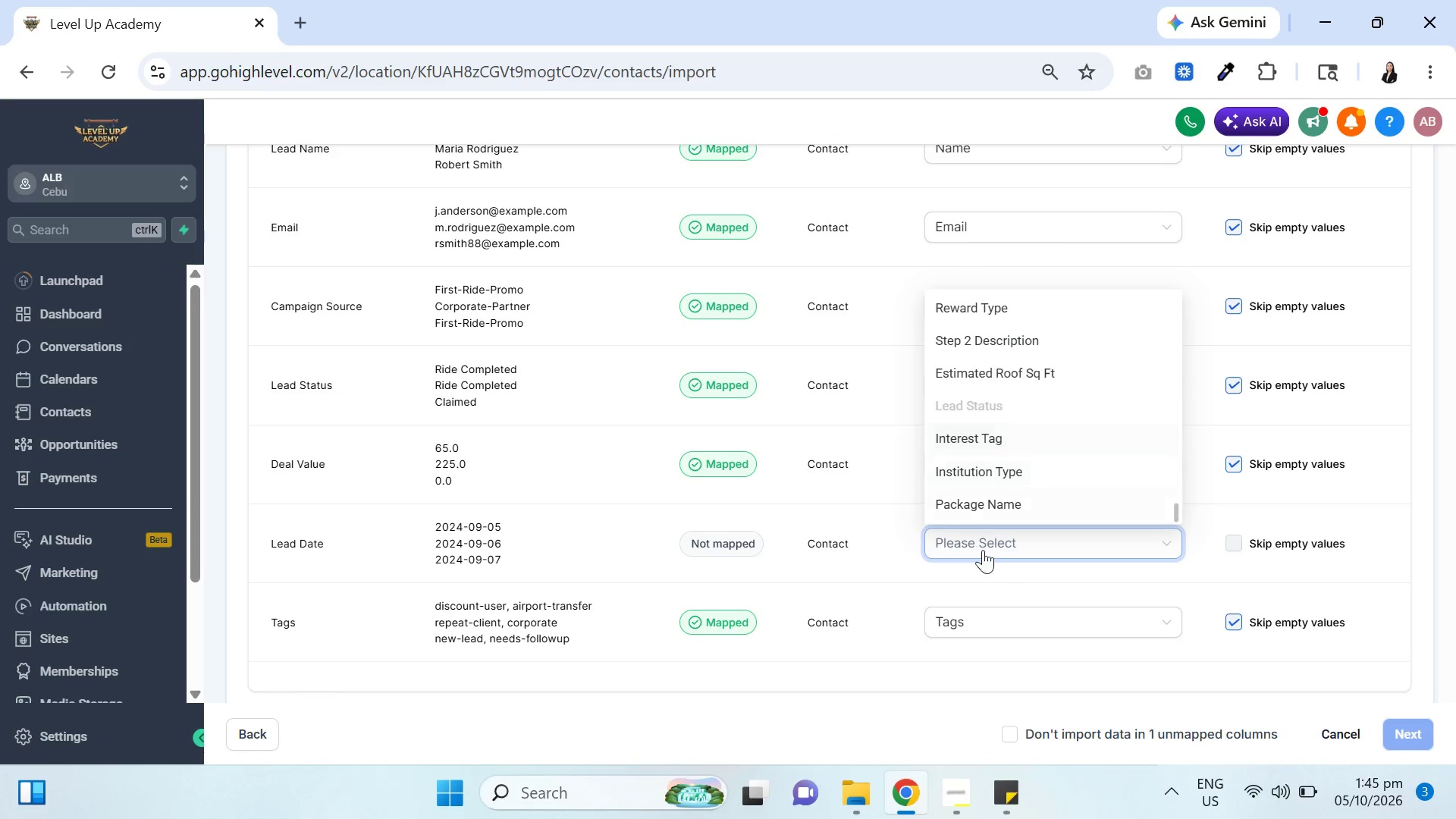 
left_click([996, 579])
 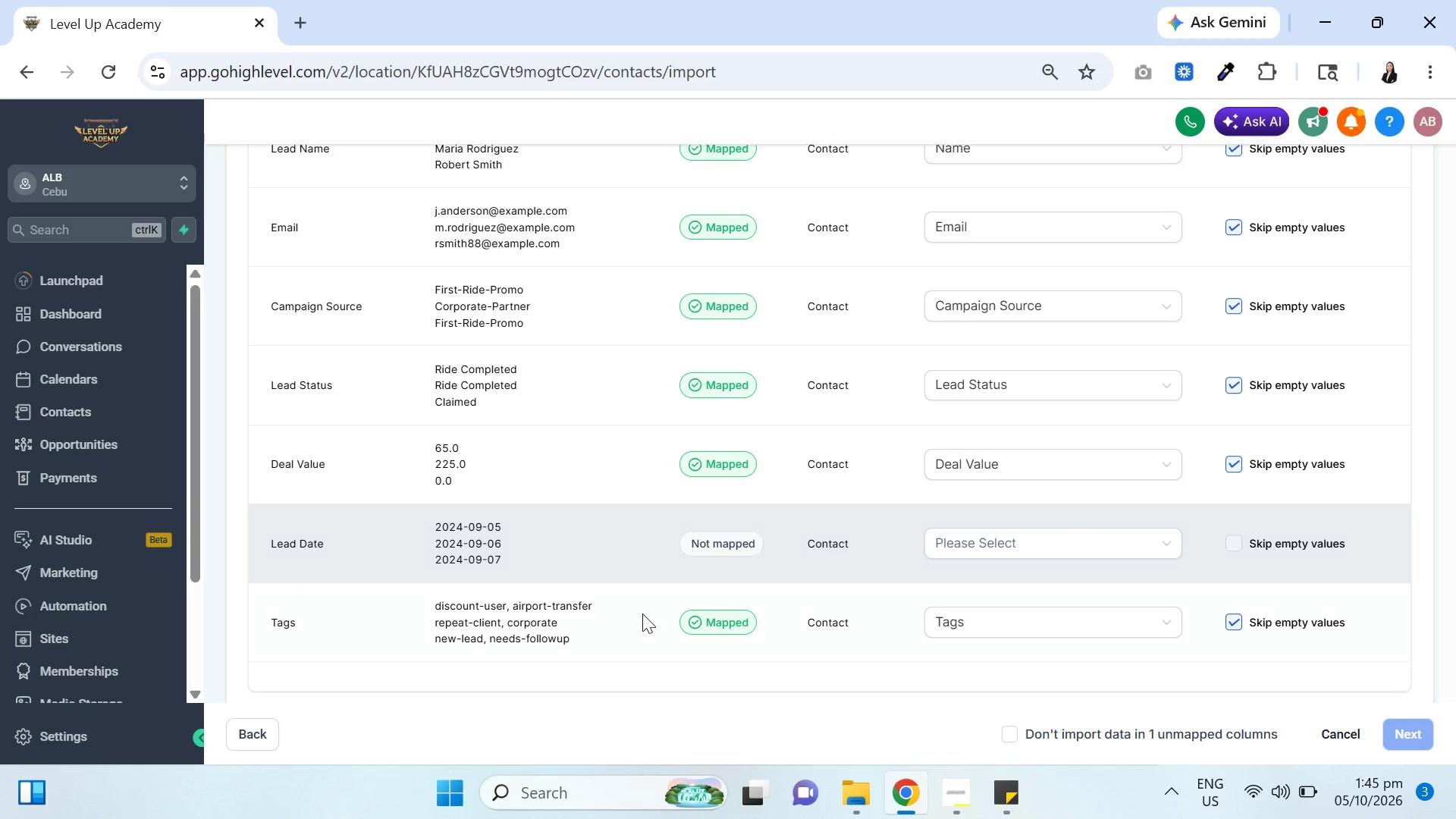 
wait(8.34)
 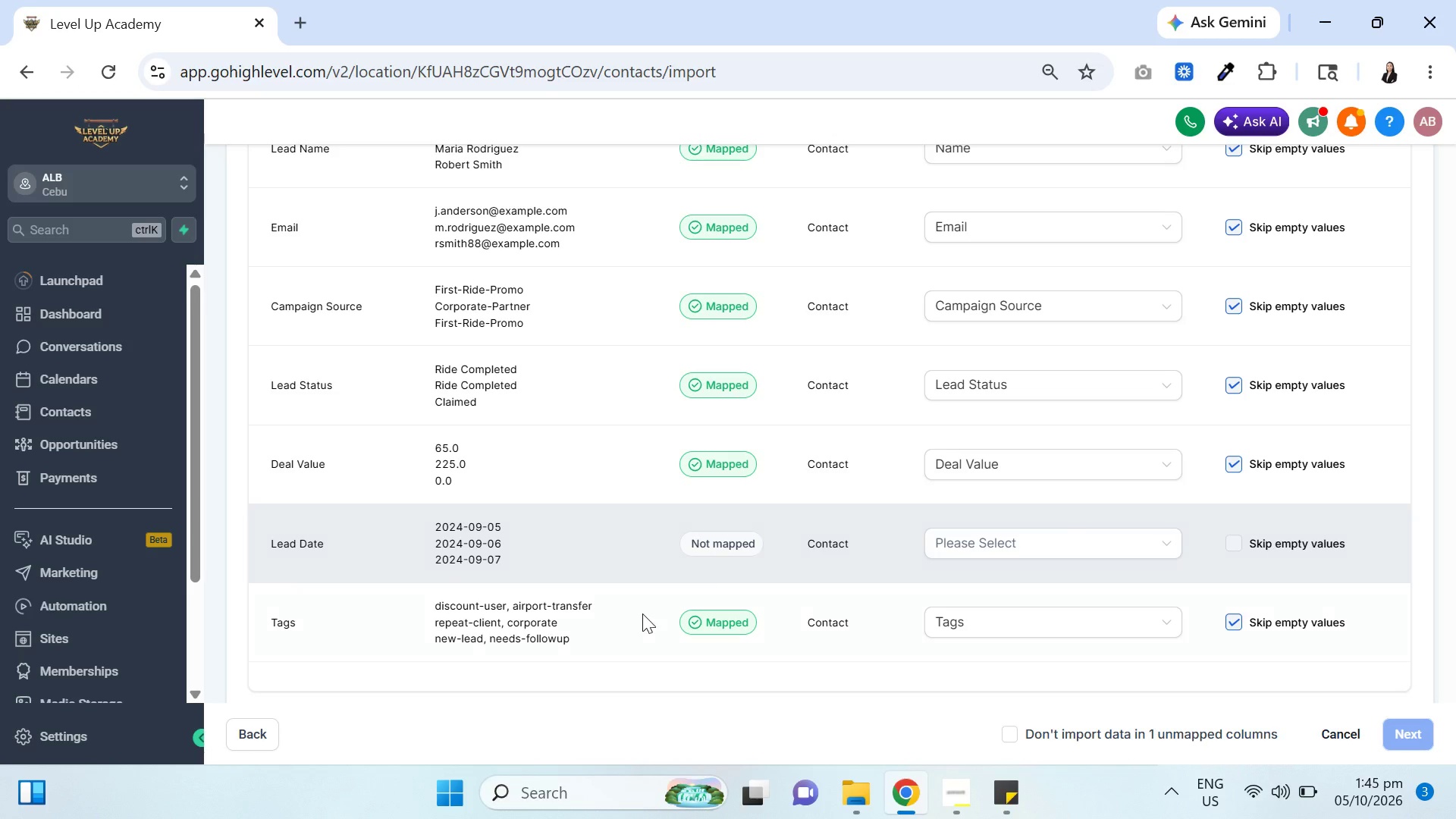 
left_click([1012, 734])
 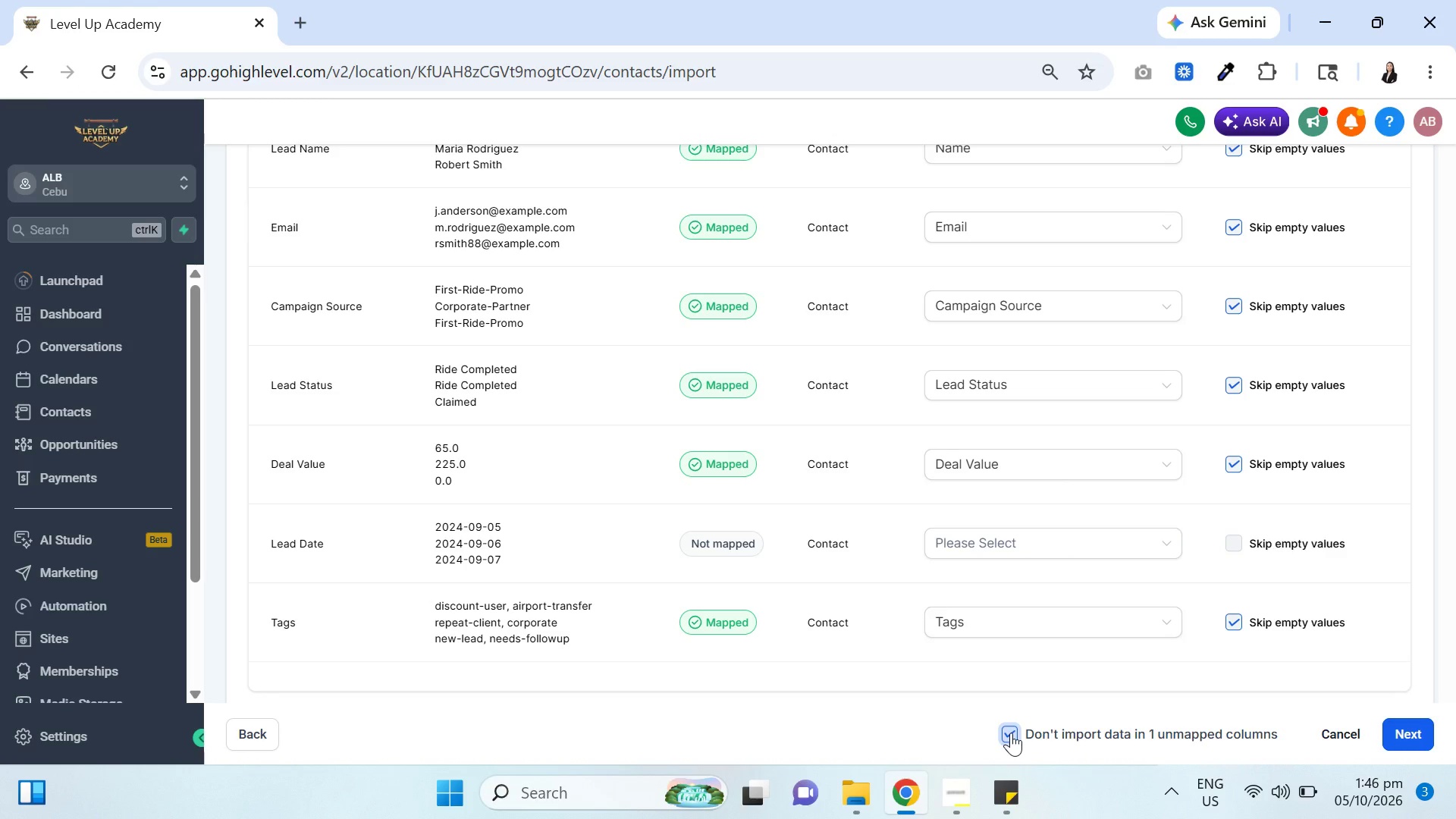 
left_click([1011, 733])
 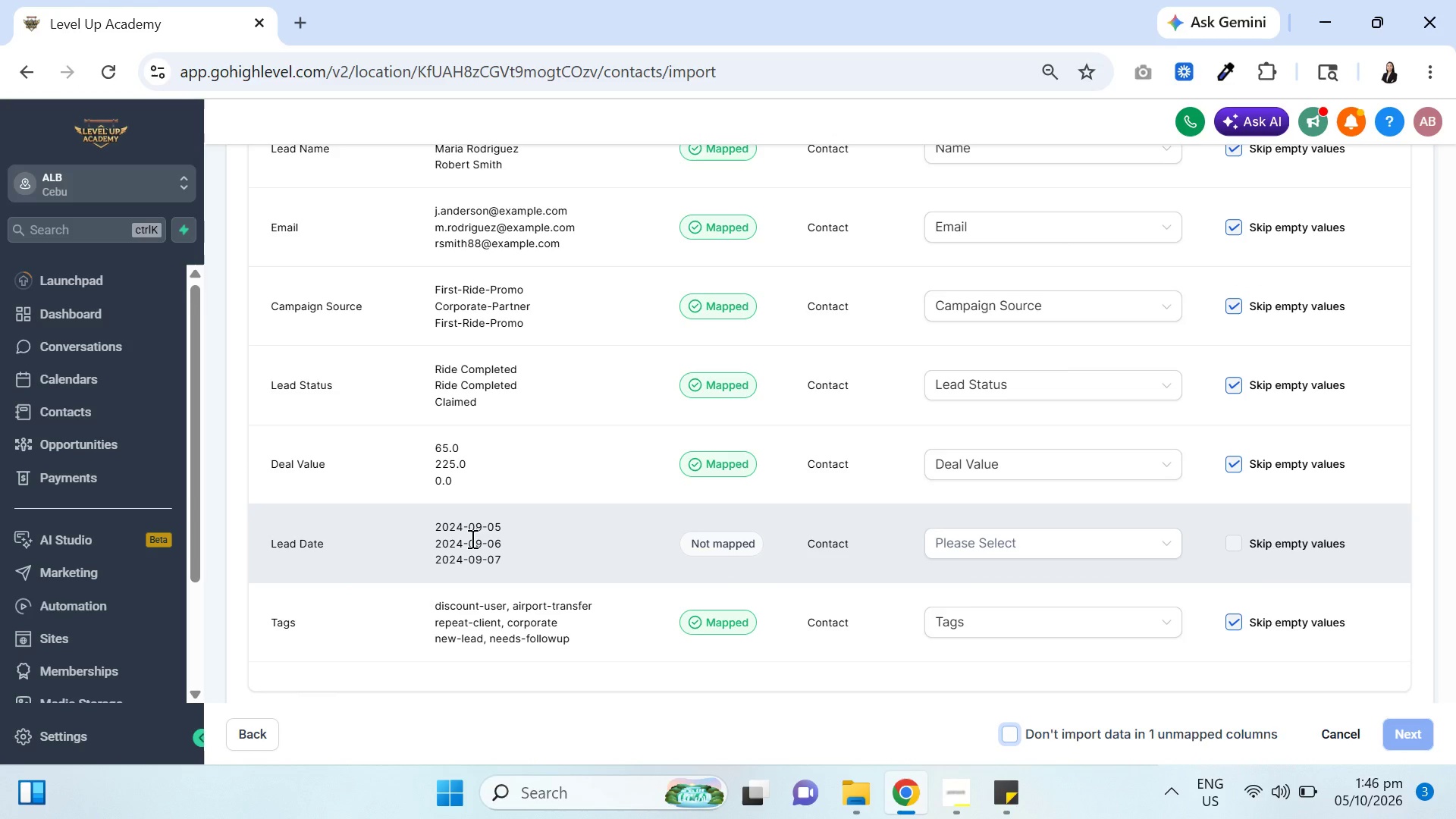 
wait(10.69)
 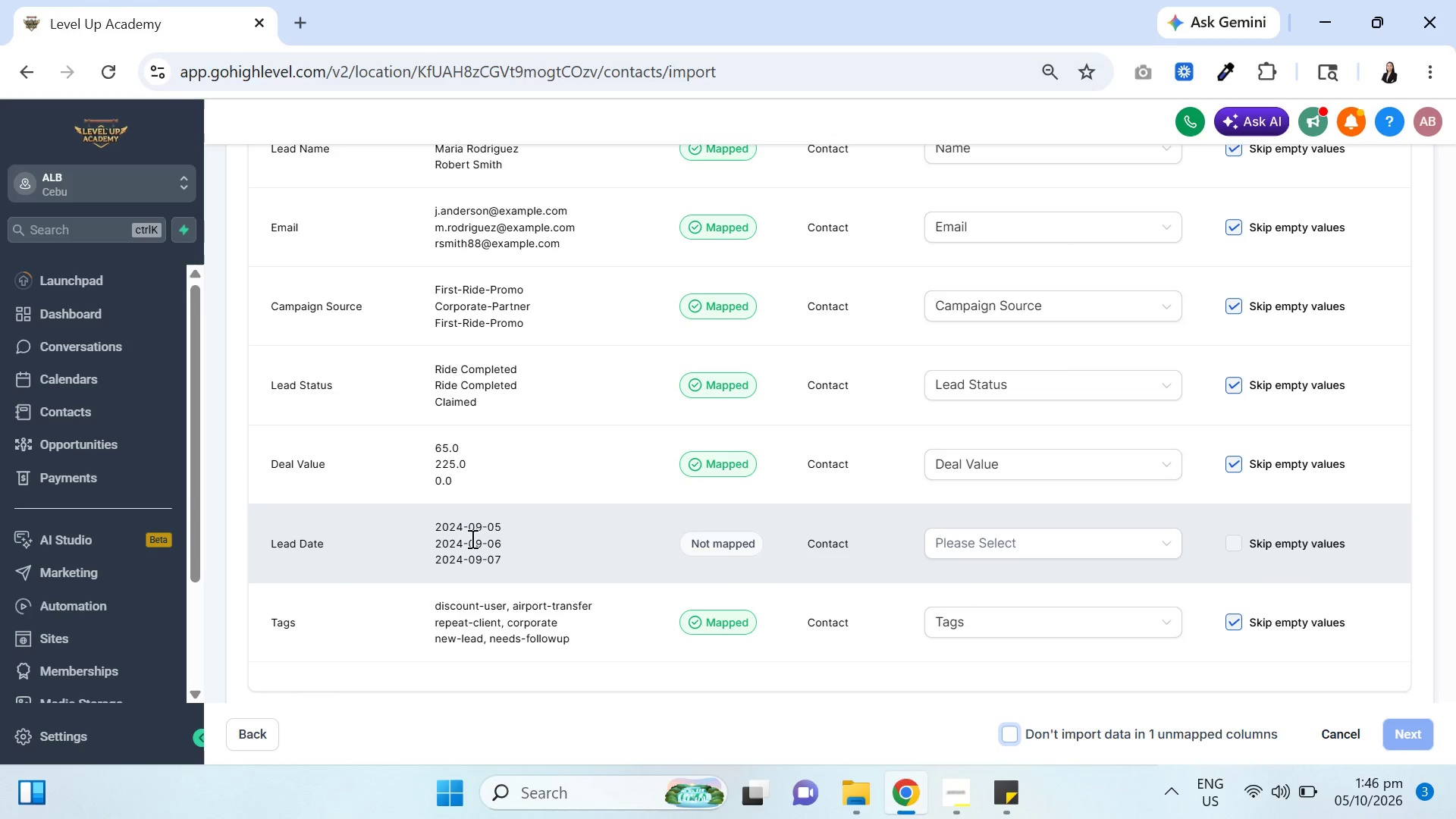 
left_click([993, 535])
 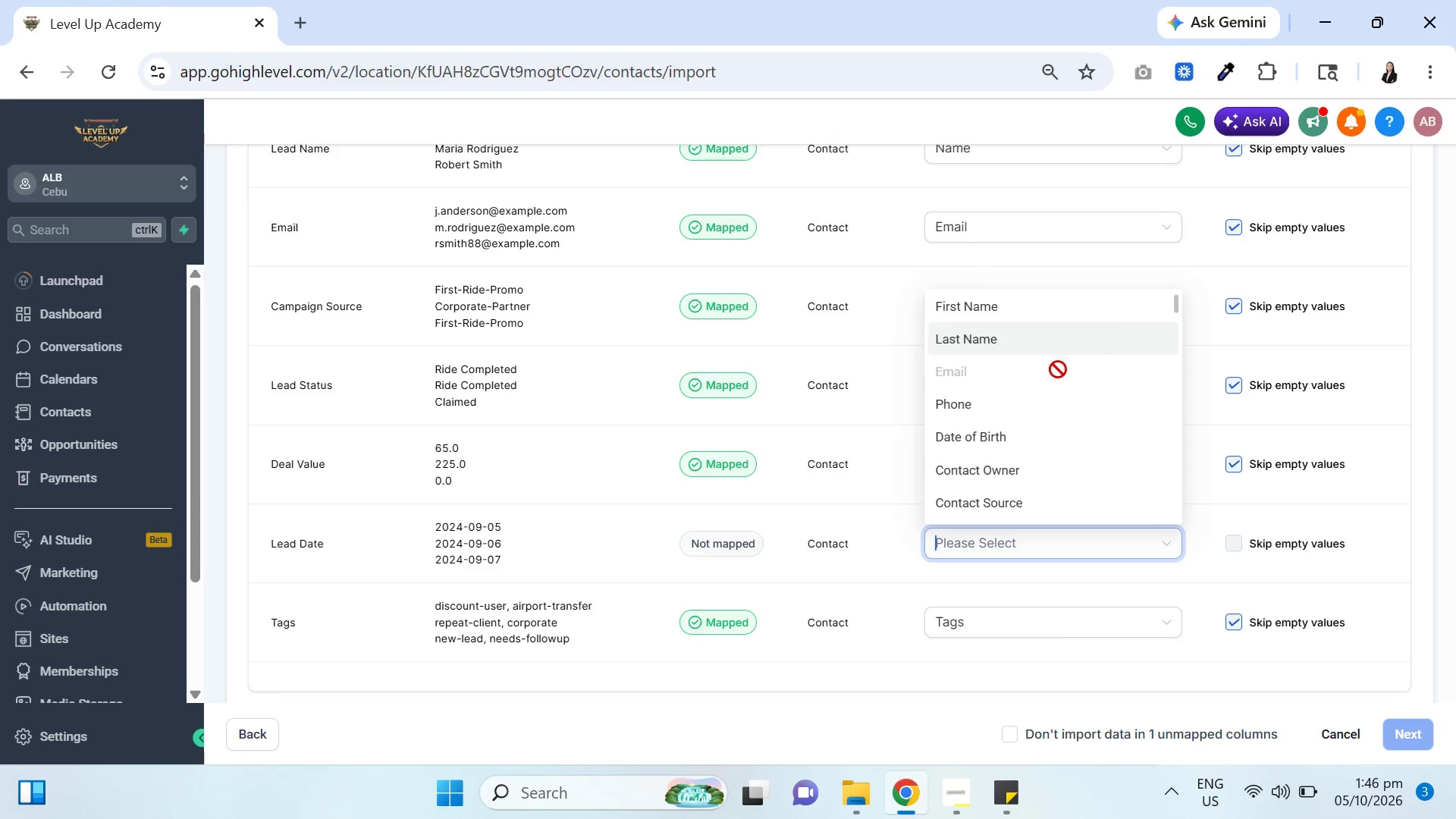 
wait(7.22)
 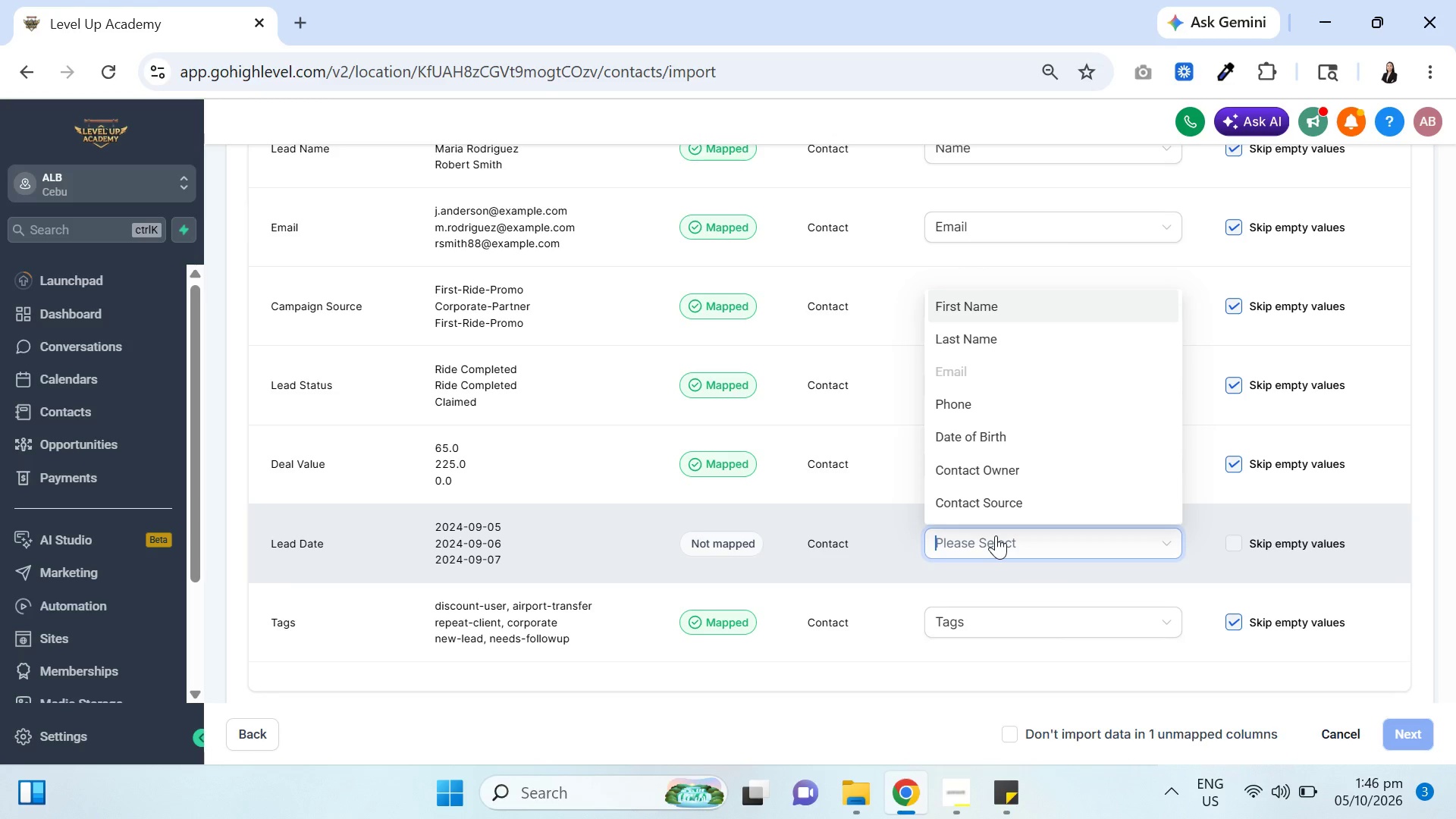 
type(da)
 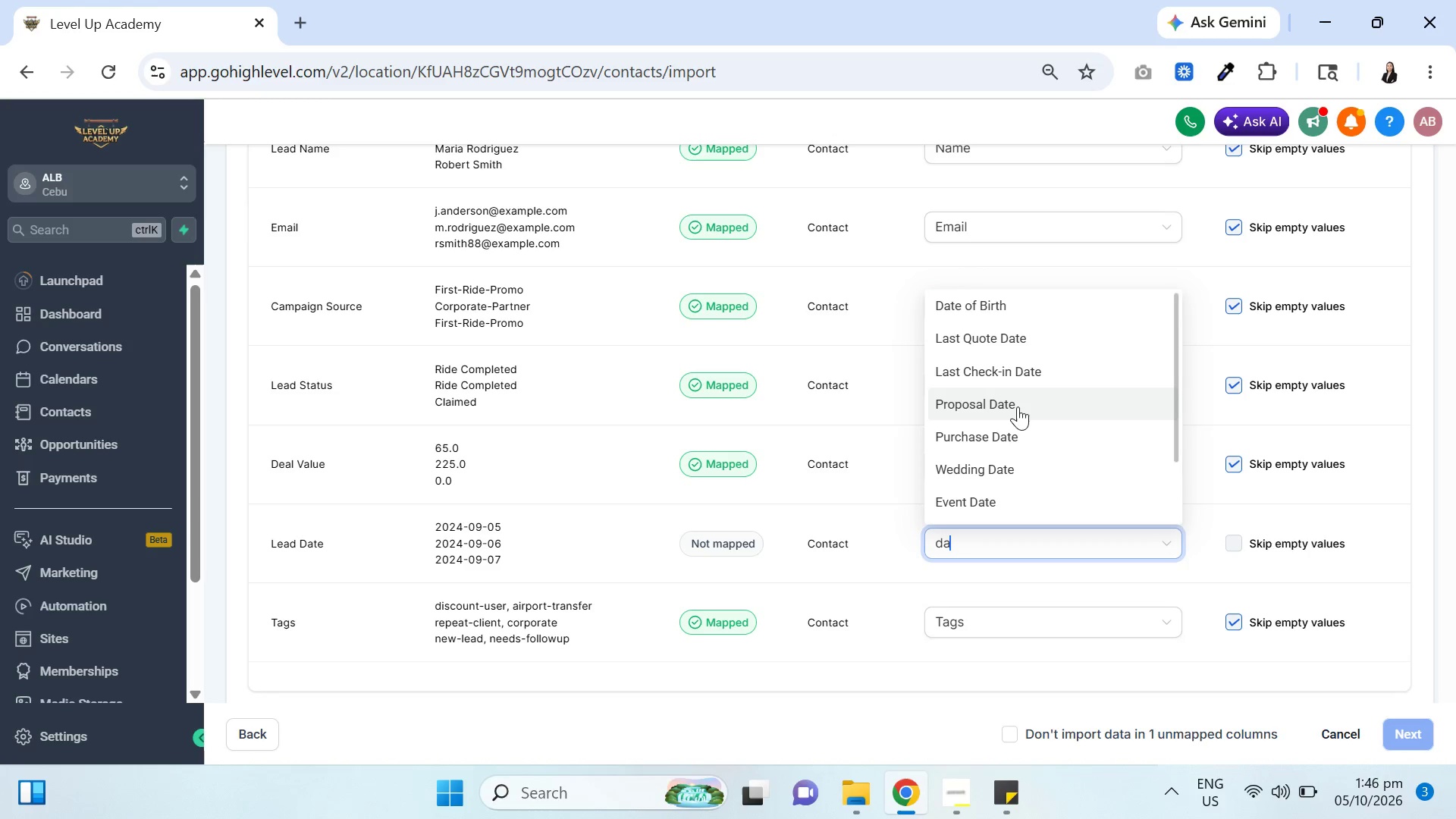 
type(te)
 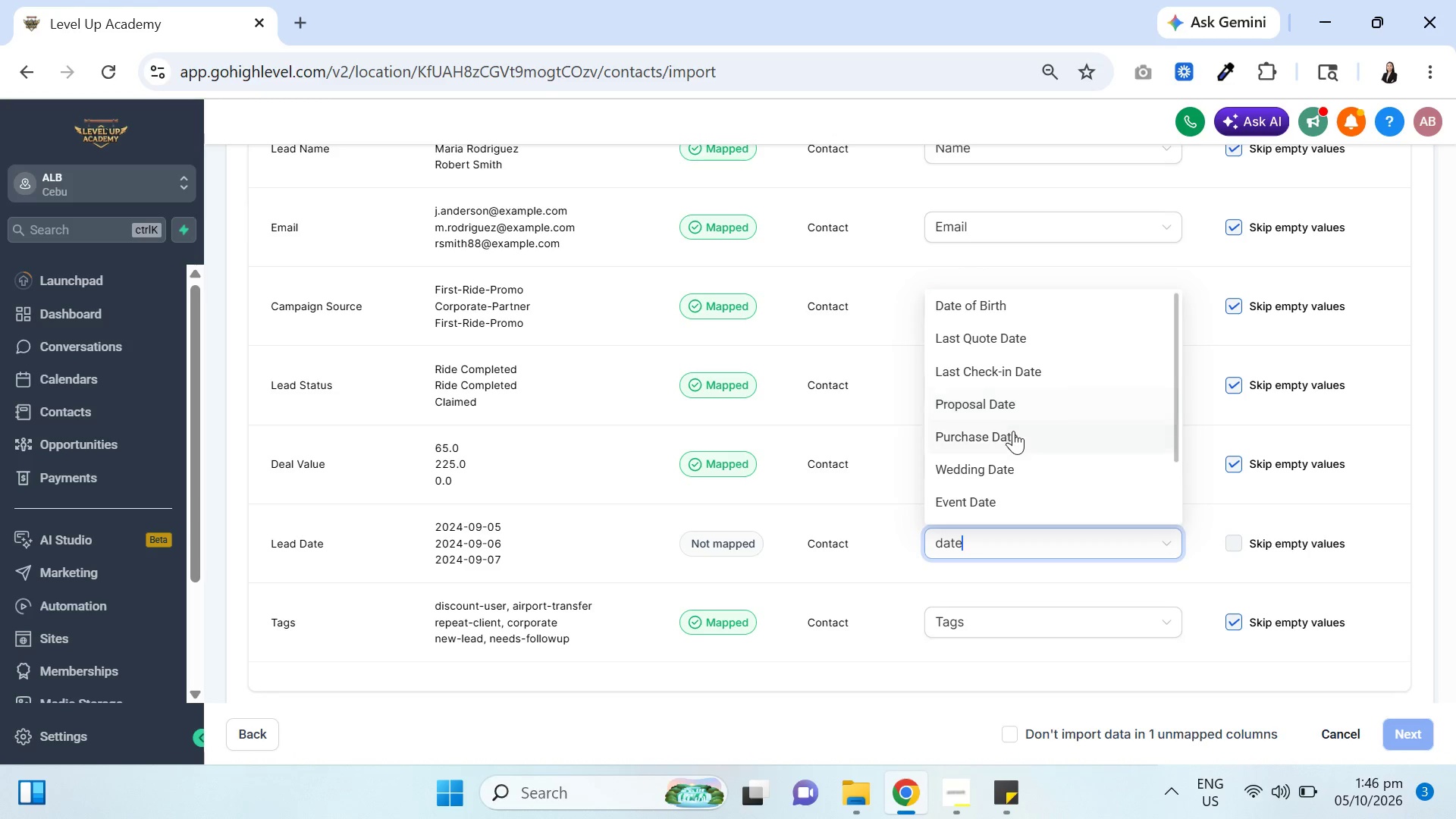 
scroll: coordinate [1050, 427], scroll_direction: down, amount: 2.0
 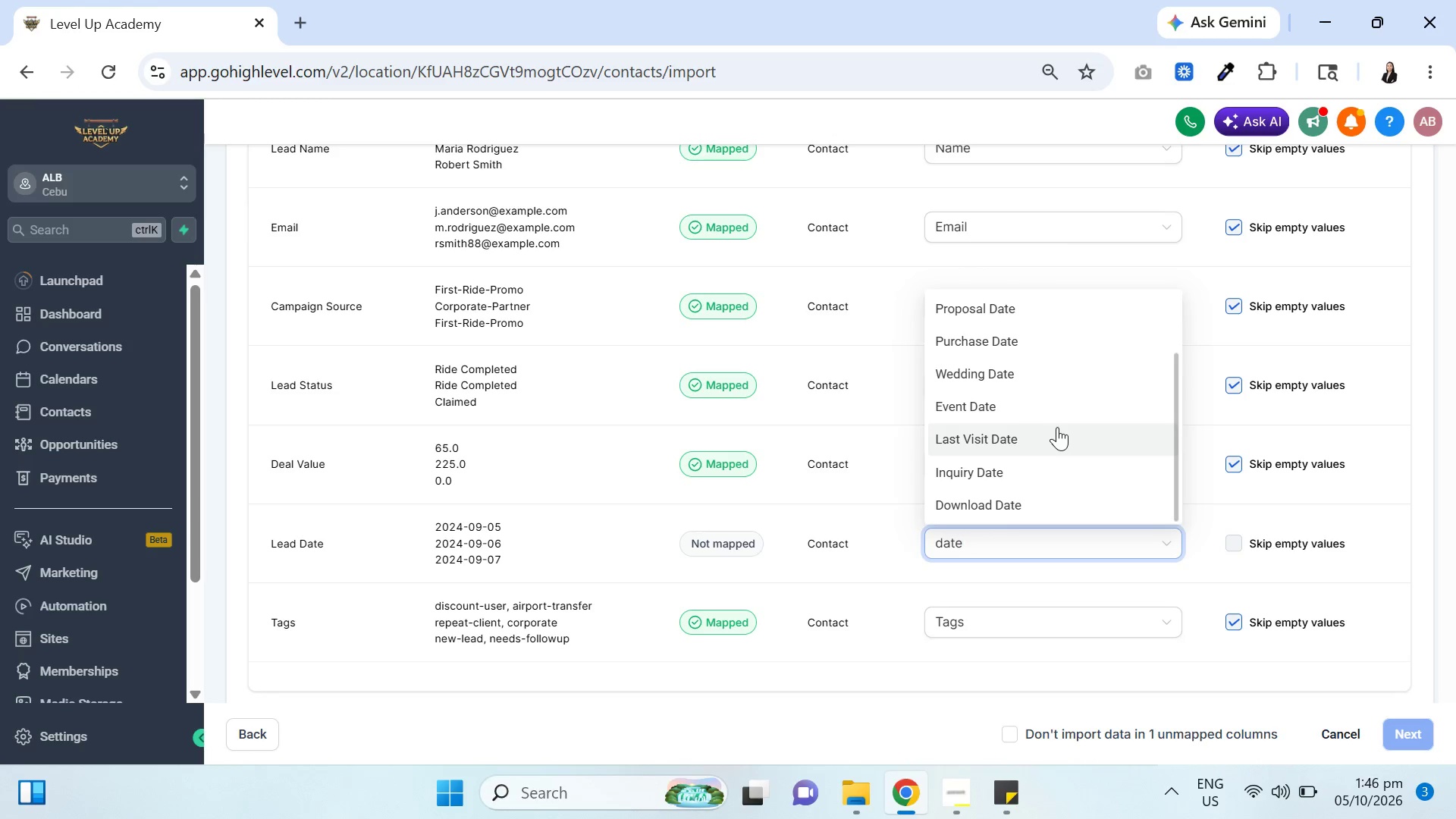 
scroll: coordinate [1059, 426], scroll_direction: up, amount: 5.0
 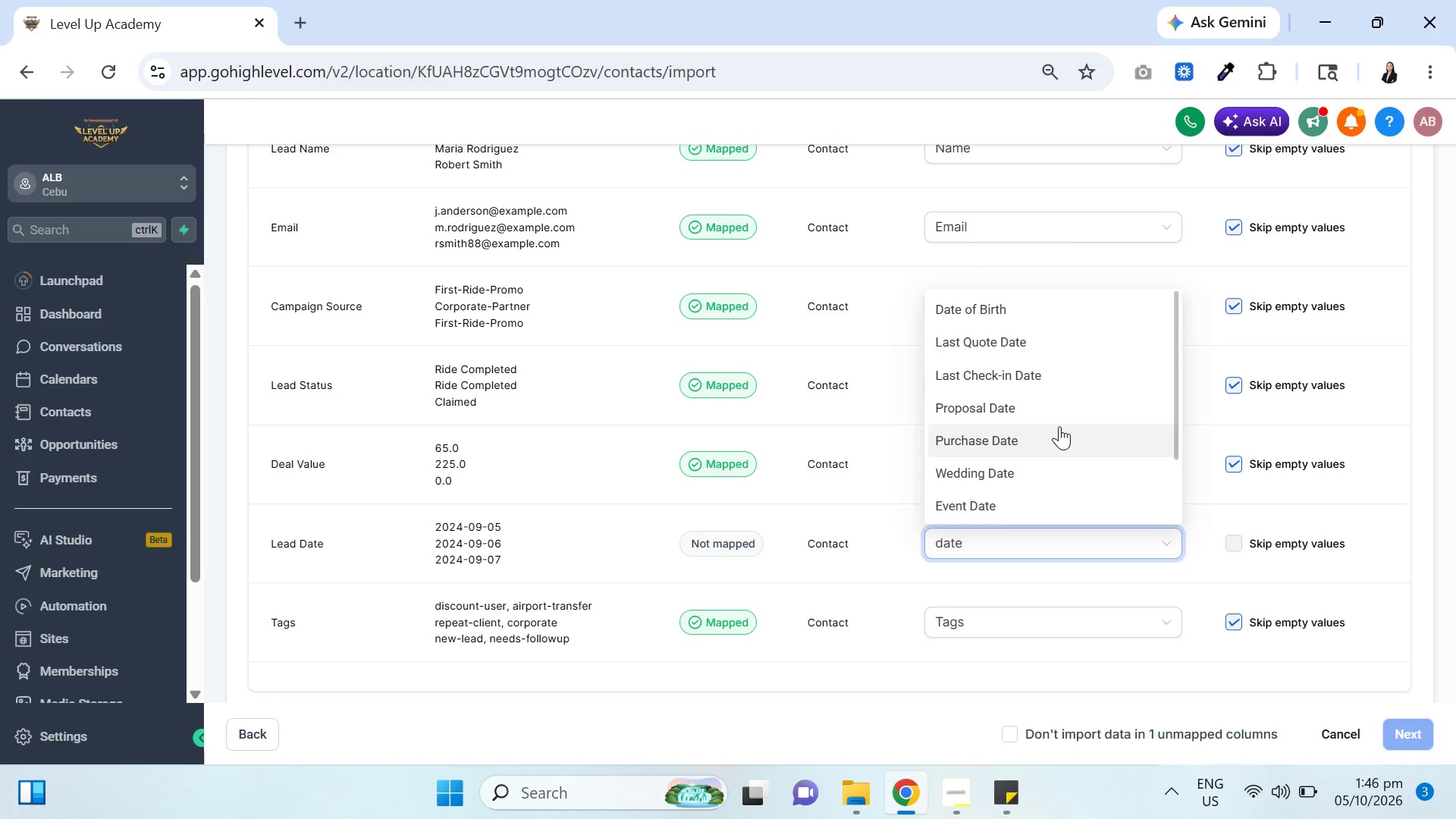 
scroll: coordinate [1059, 426], scroll_direction: down, amount: 1.0
 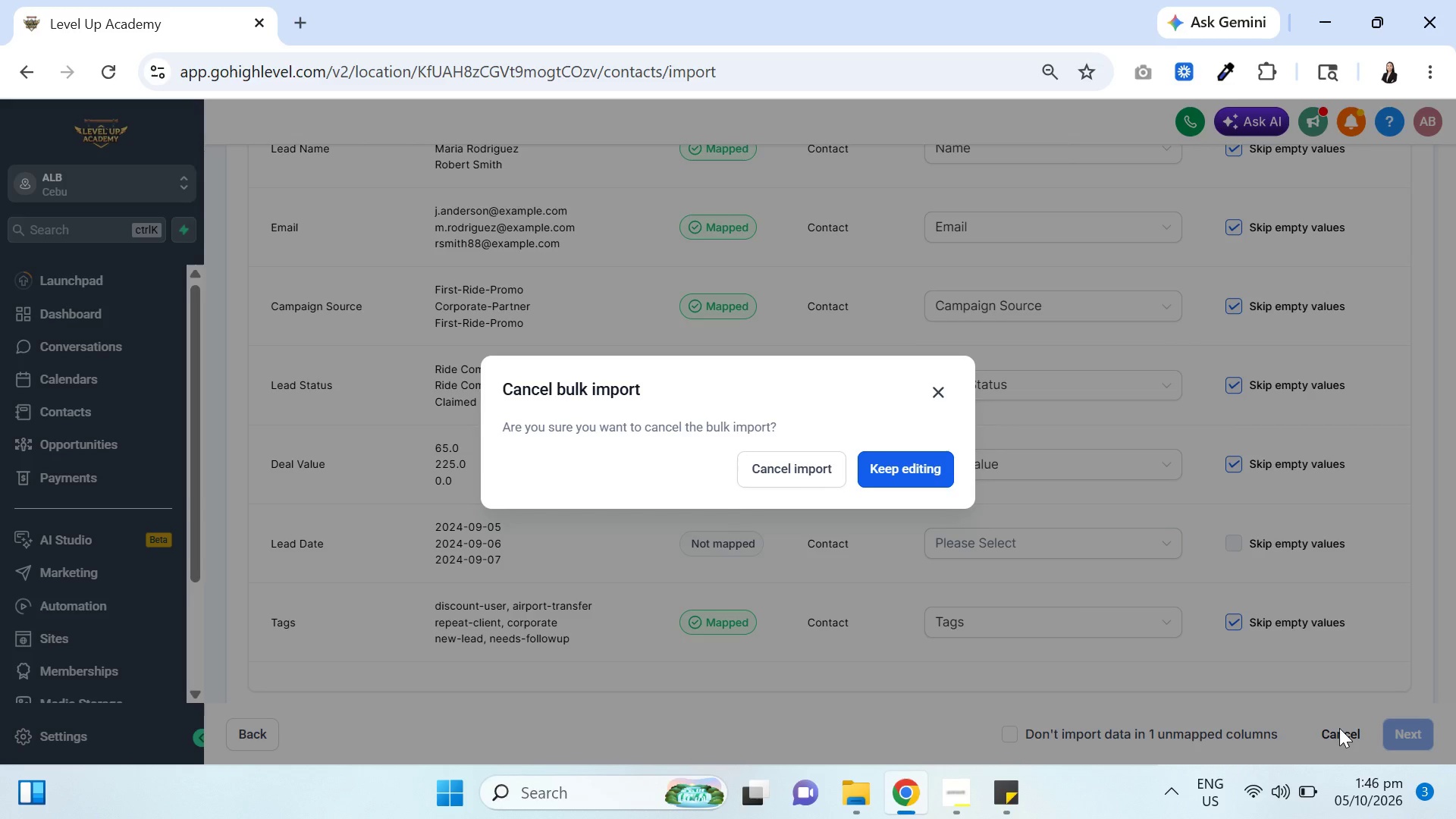 
wait(5.38)
 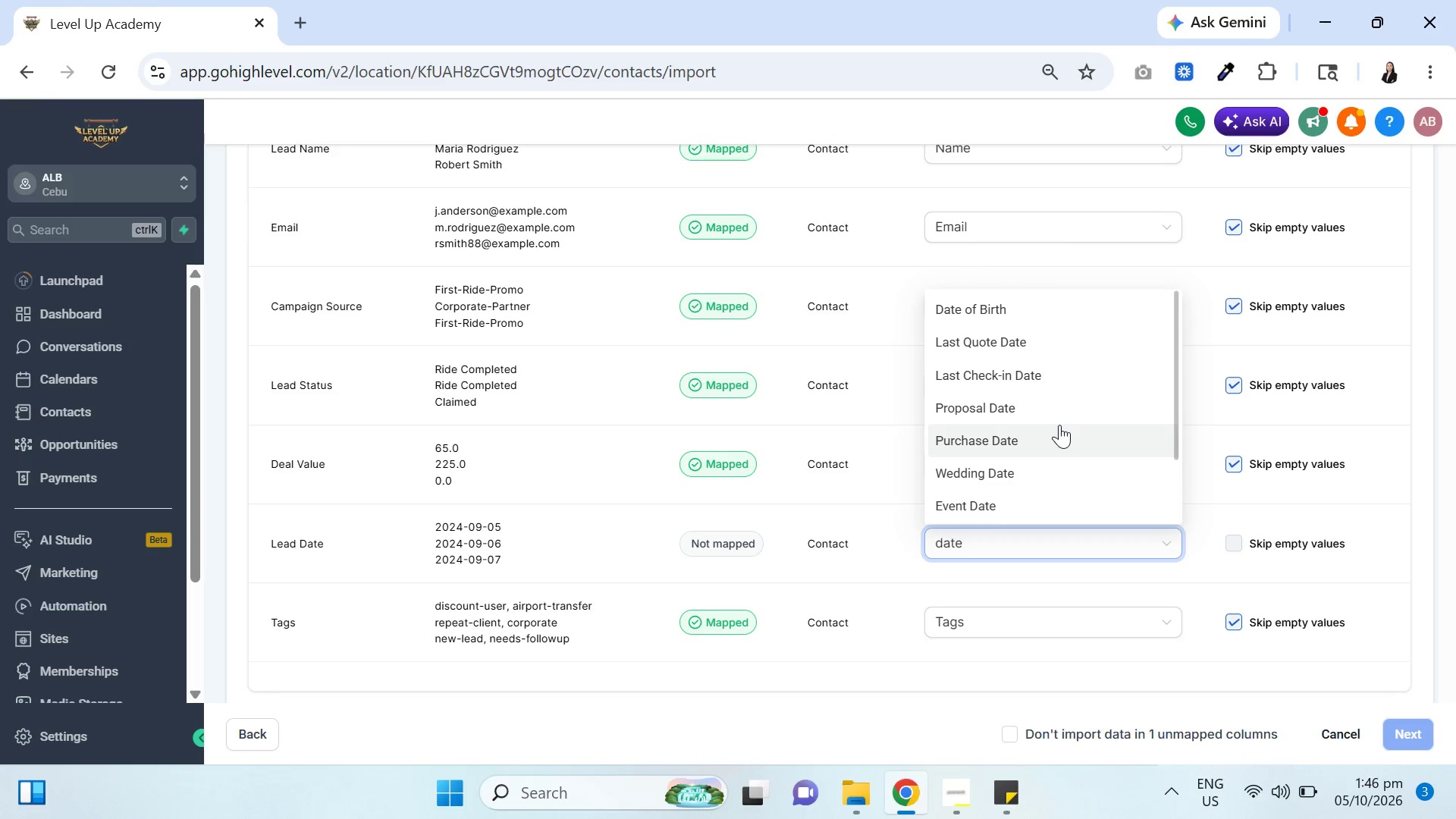 
left_click([796, 462])
 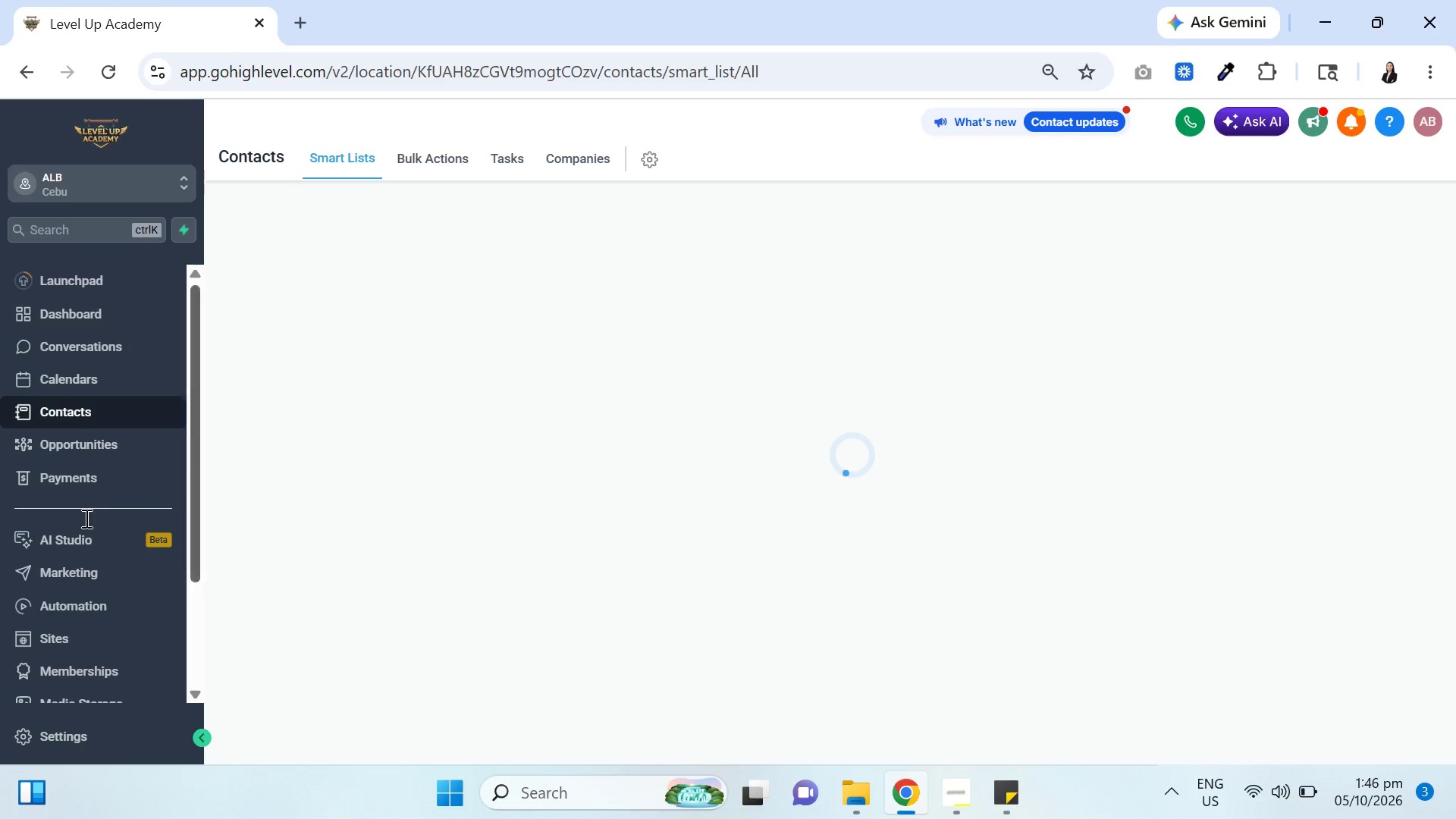 
scroll: coordinate [87, 517], scroll_direction: down, amount: 2.0
 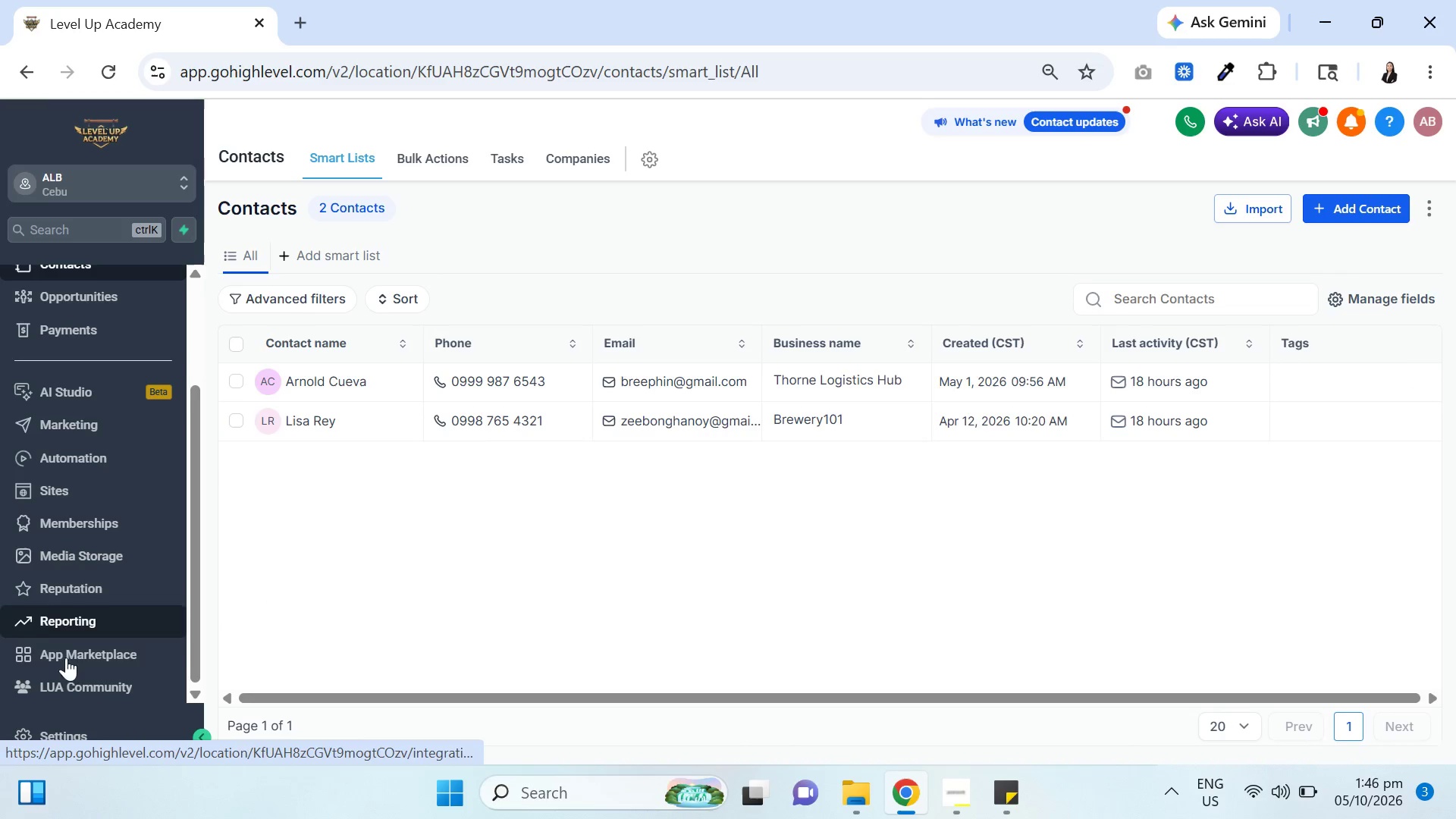 
left_click([67, 726])
 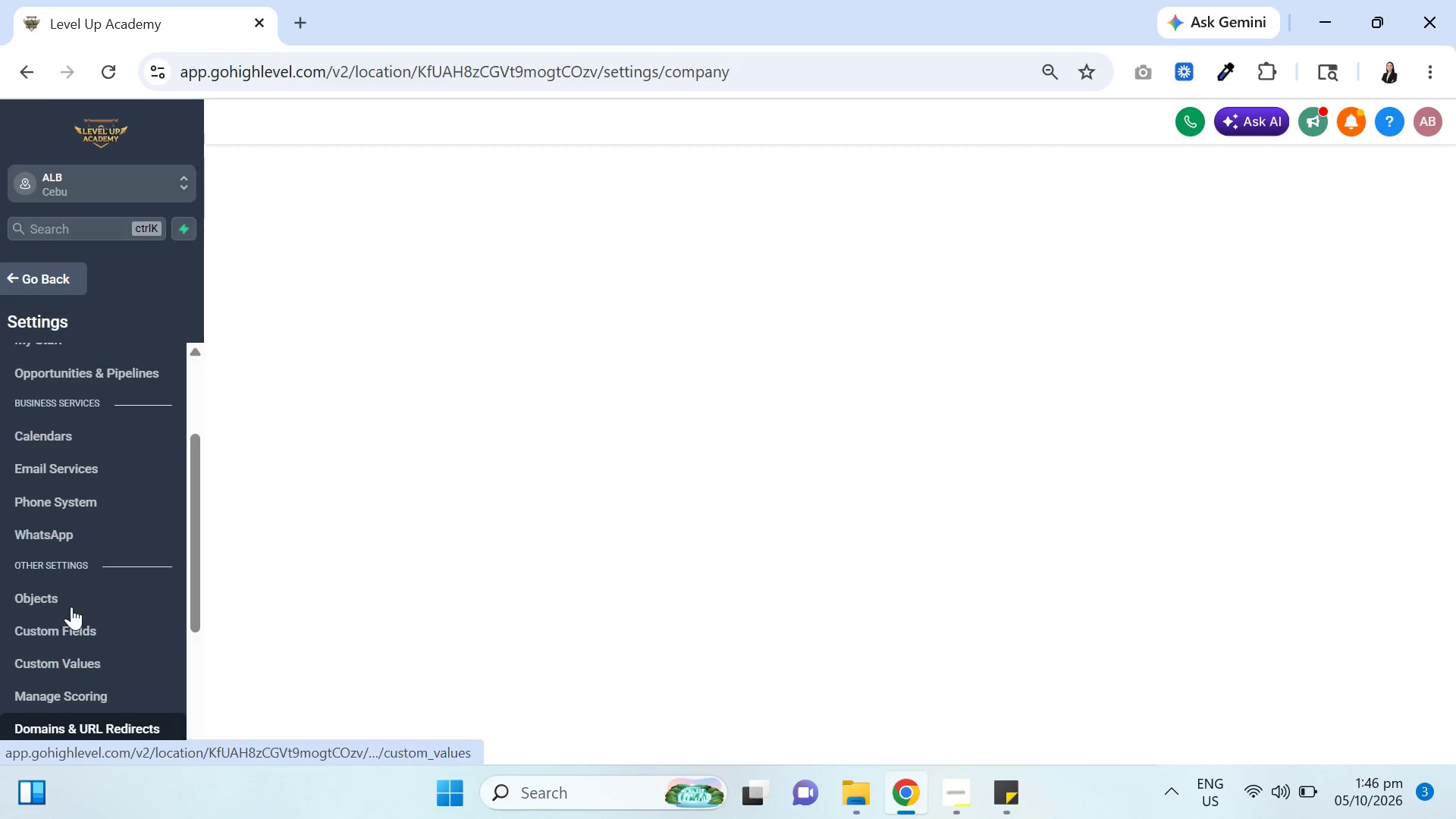 
scroll: coordinate [71, 592], scroll_direction: down, amount: 1.0
 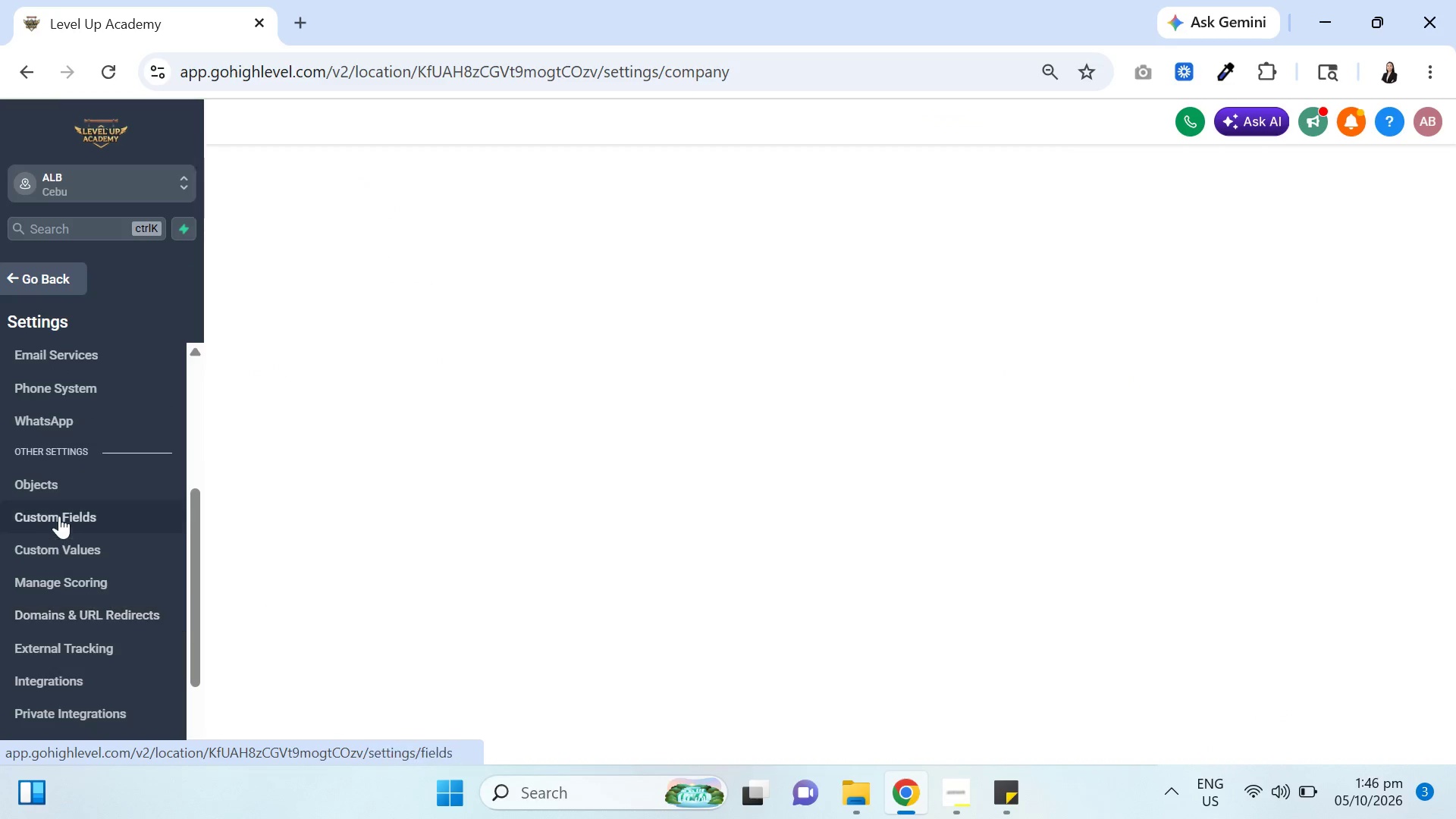 
left_click([63, 512])
 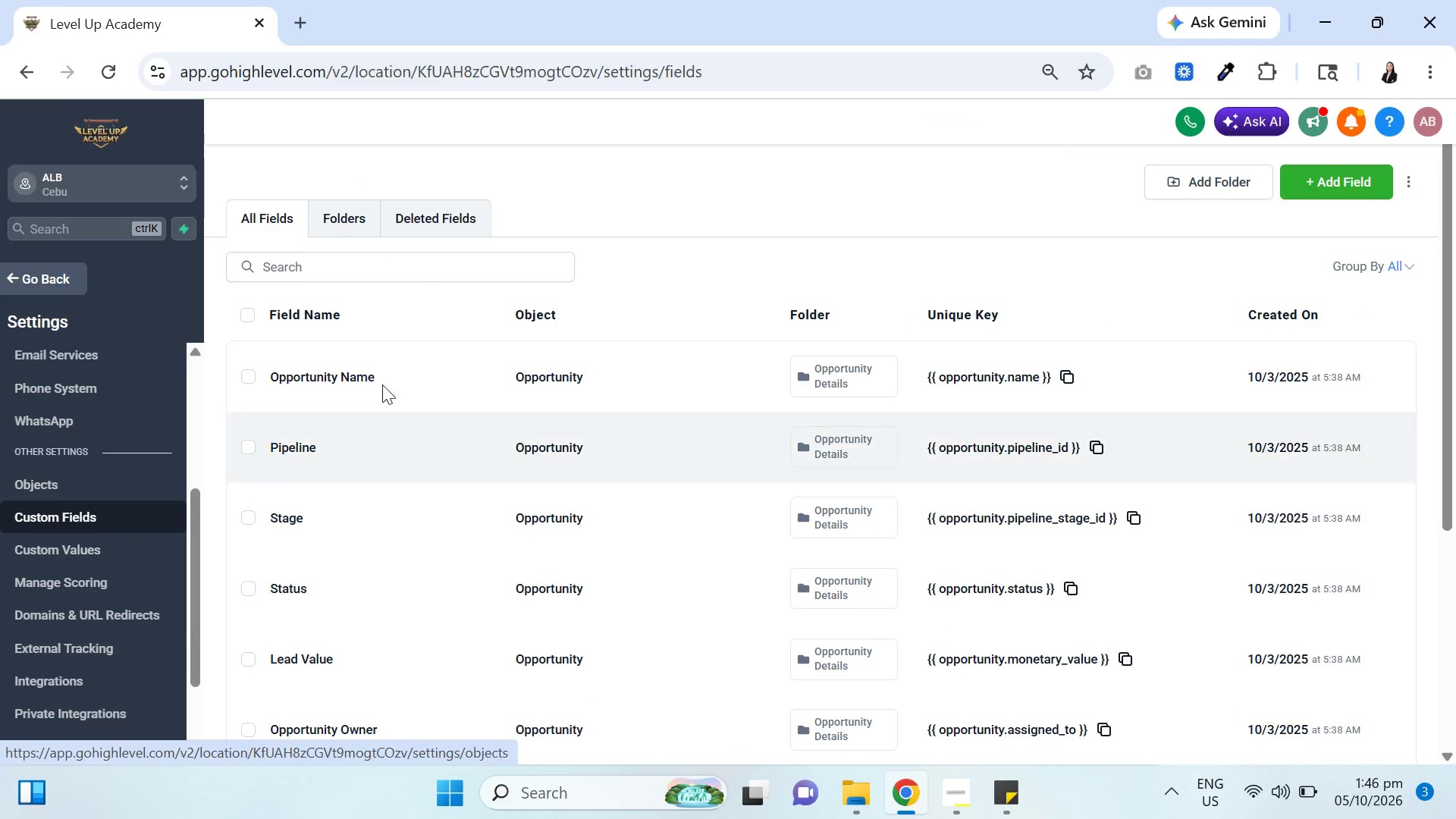 
left_click([336, 232])
 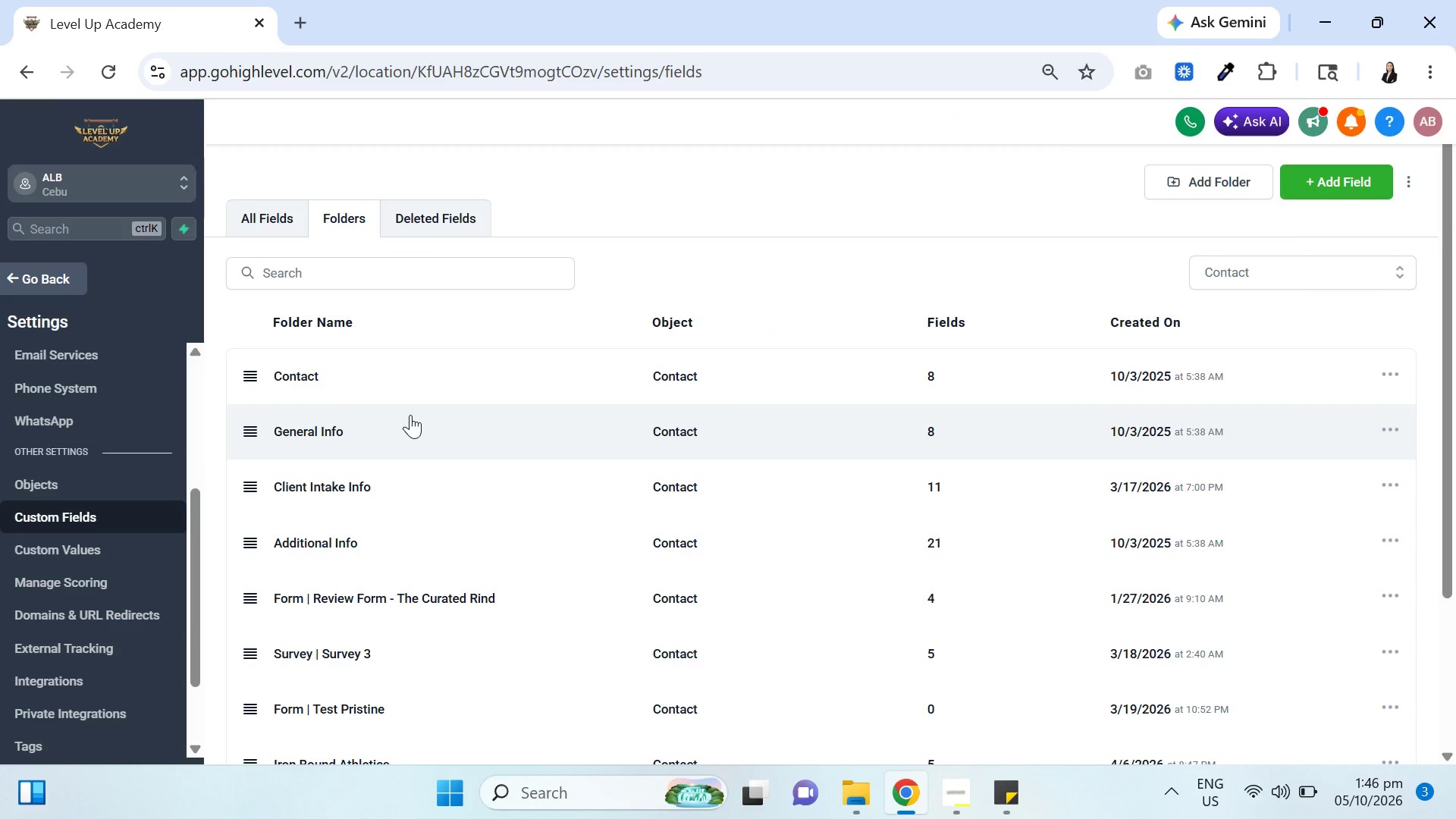 
scroll: coordinate [419, 433], scroll_direction: down, amount: 4.0
 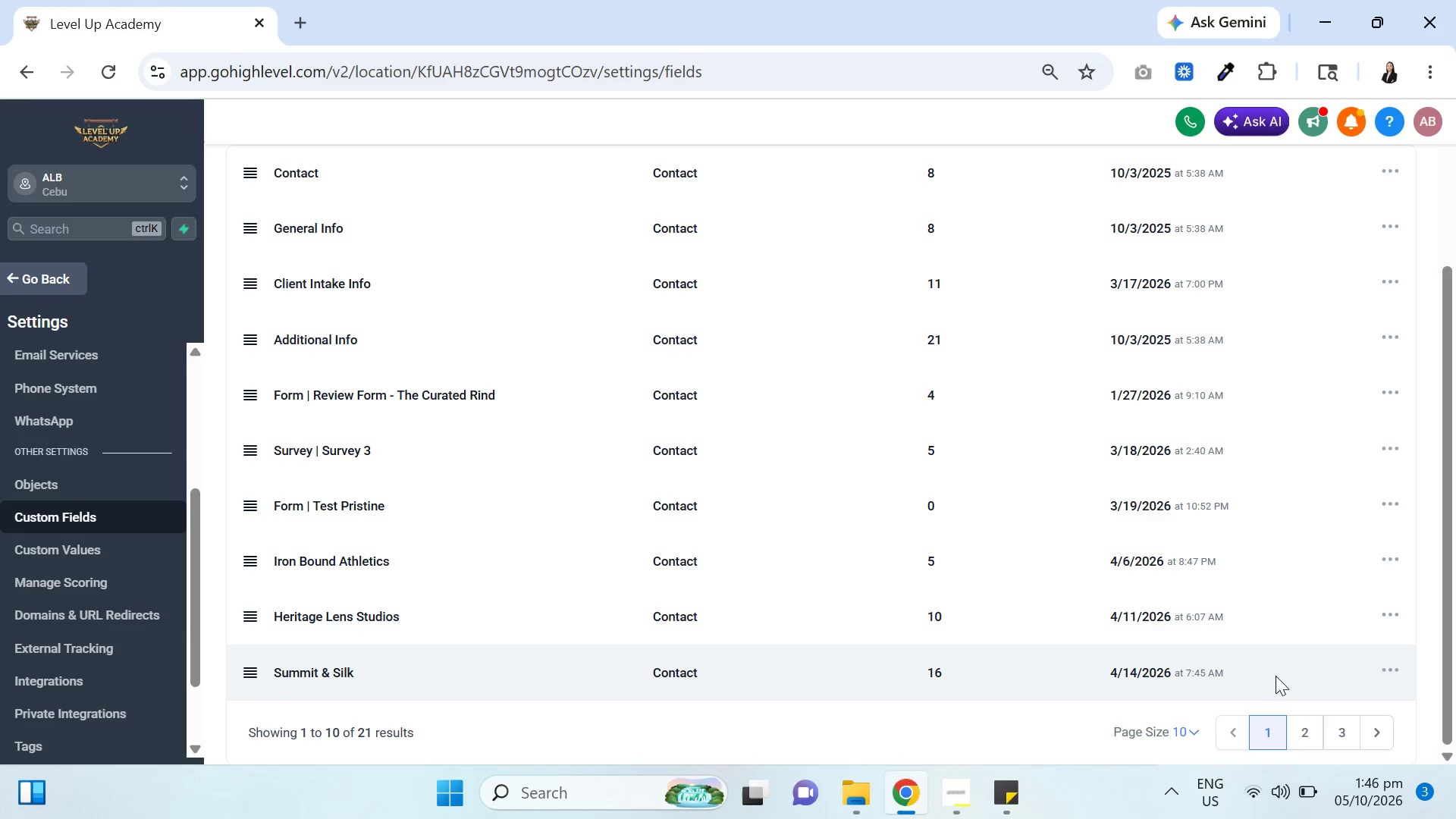 
left_click([1191, 726])
 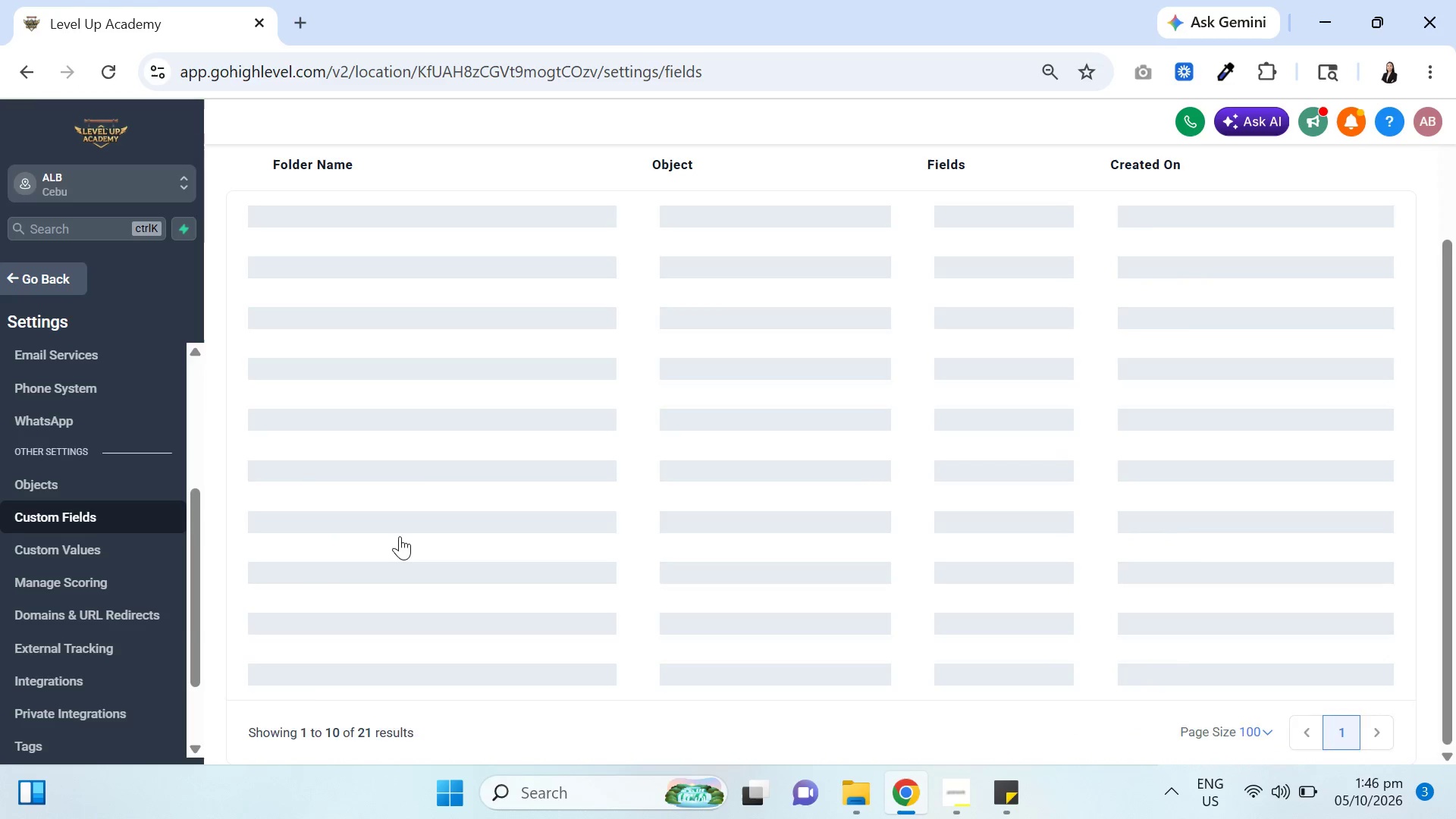 
scroll: coordinate [378, 621], scroll_direction: down, amount: 9.0
 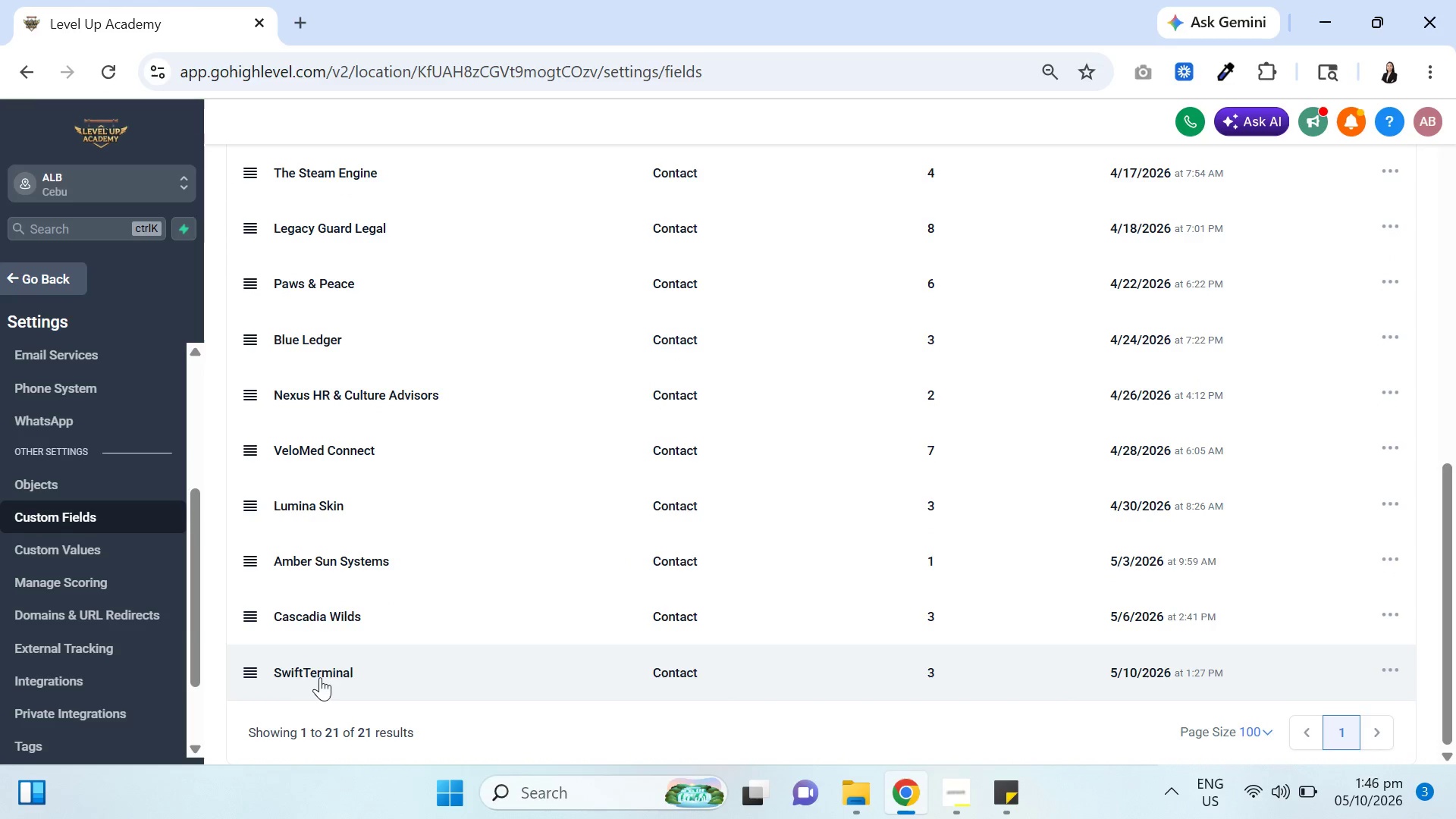 
left_click([325, 669])
 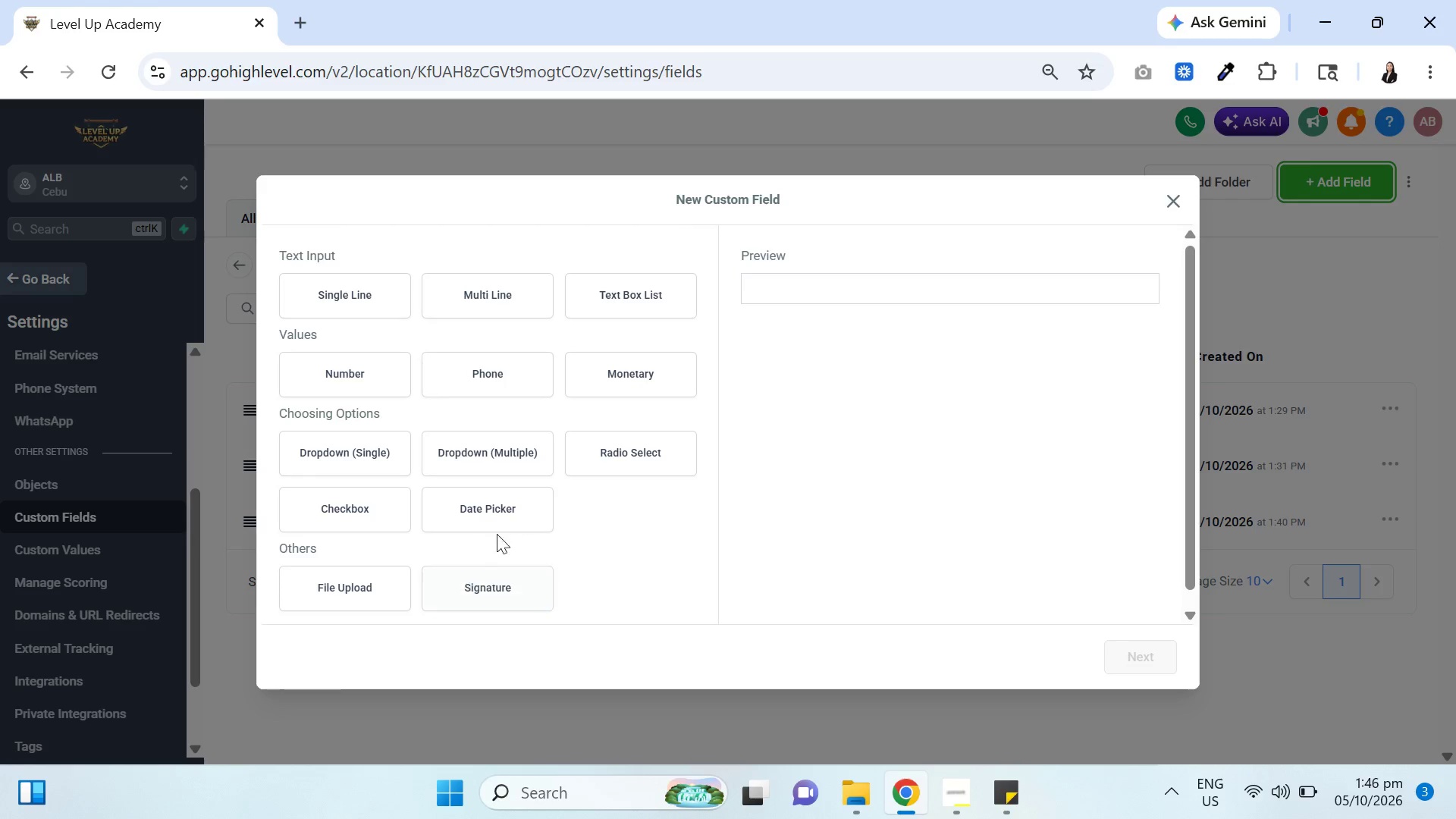 
wait(7.74)
 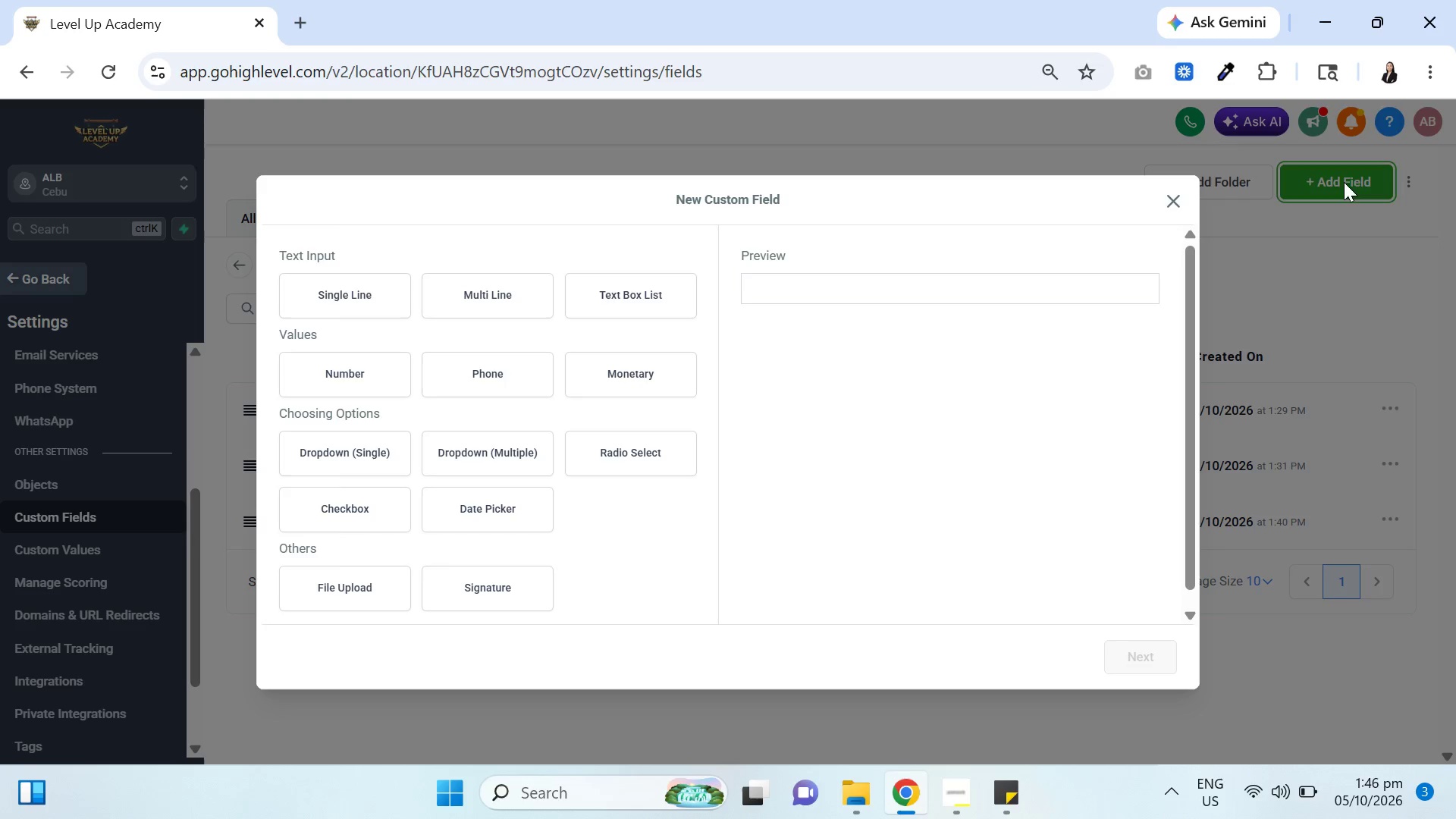 
left_click([468, 506])
 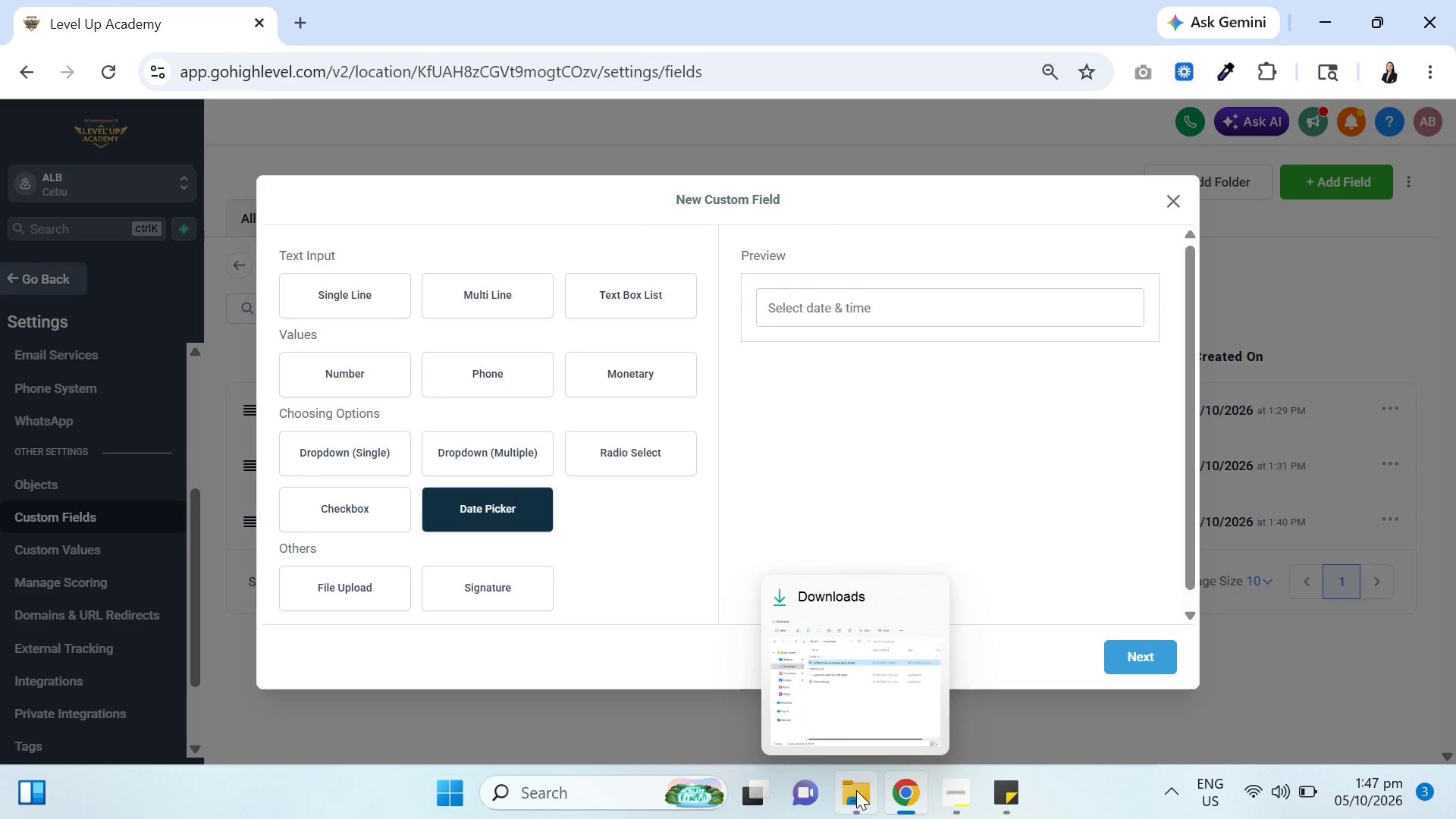 
wait(9.36)
 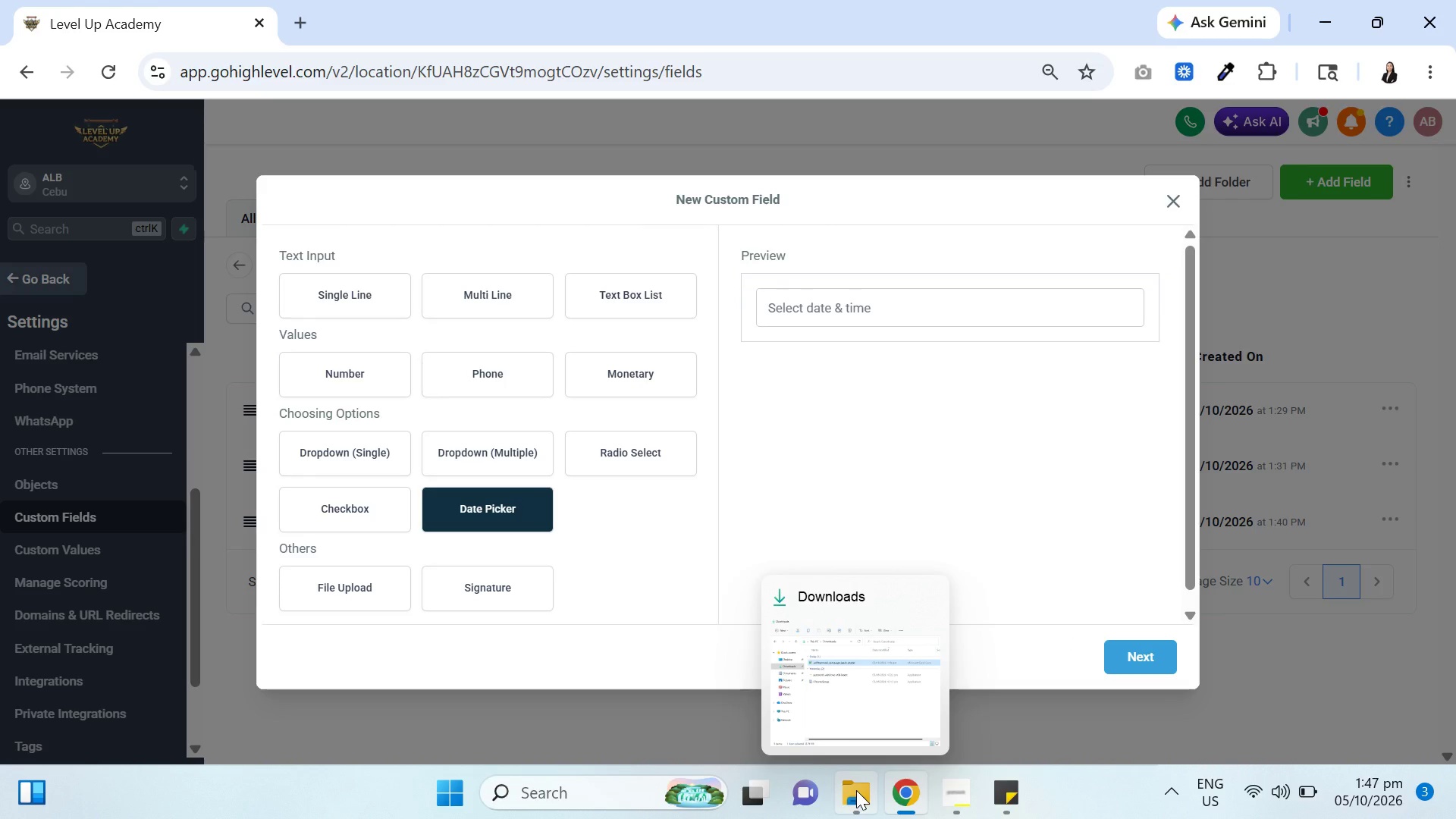 
left_click([858, 786])
 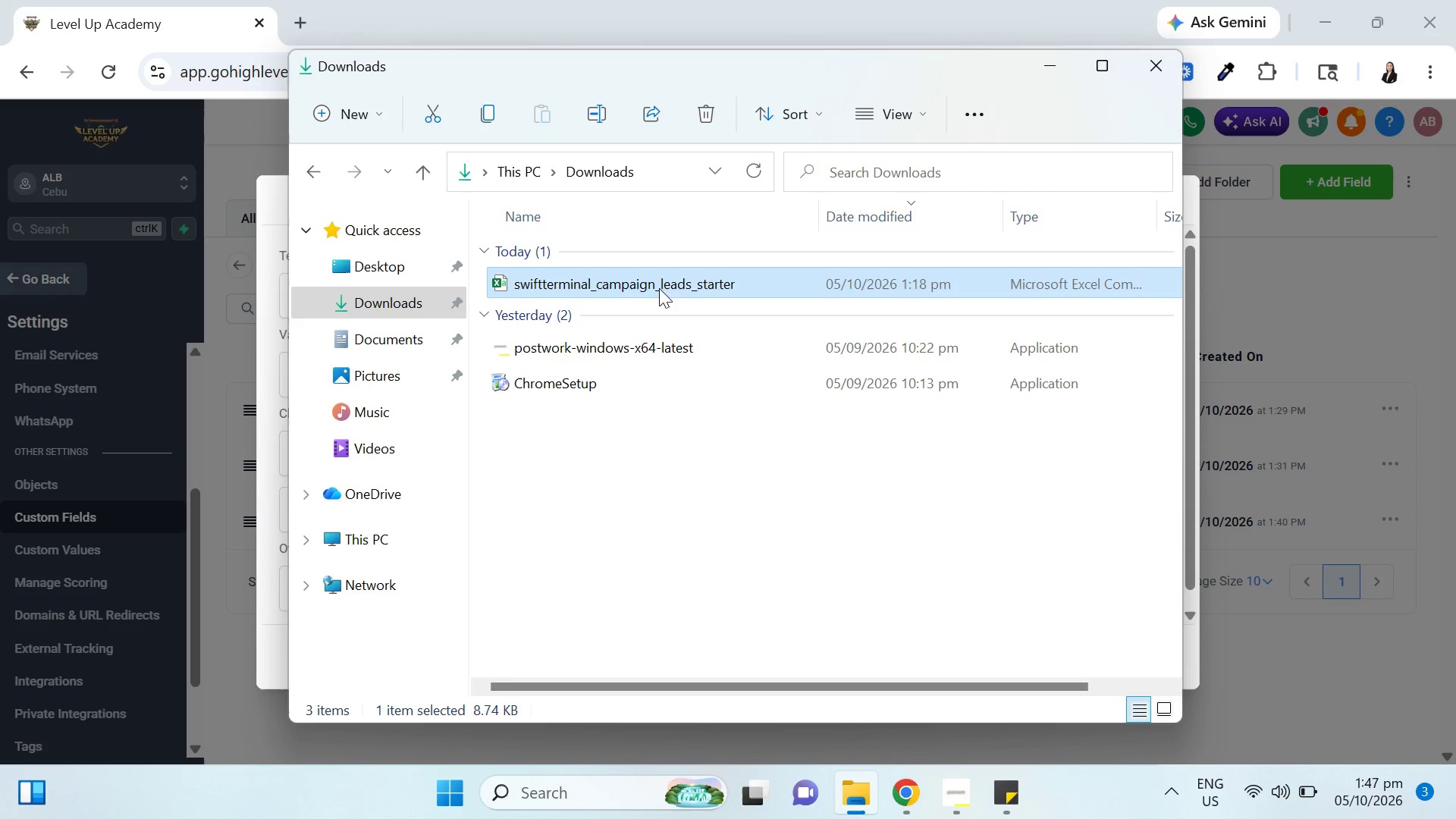 
left_click([662, 281])
 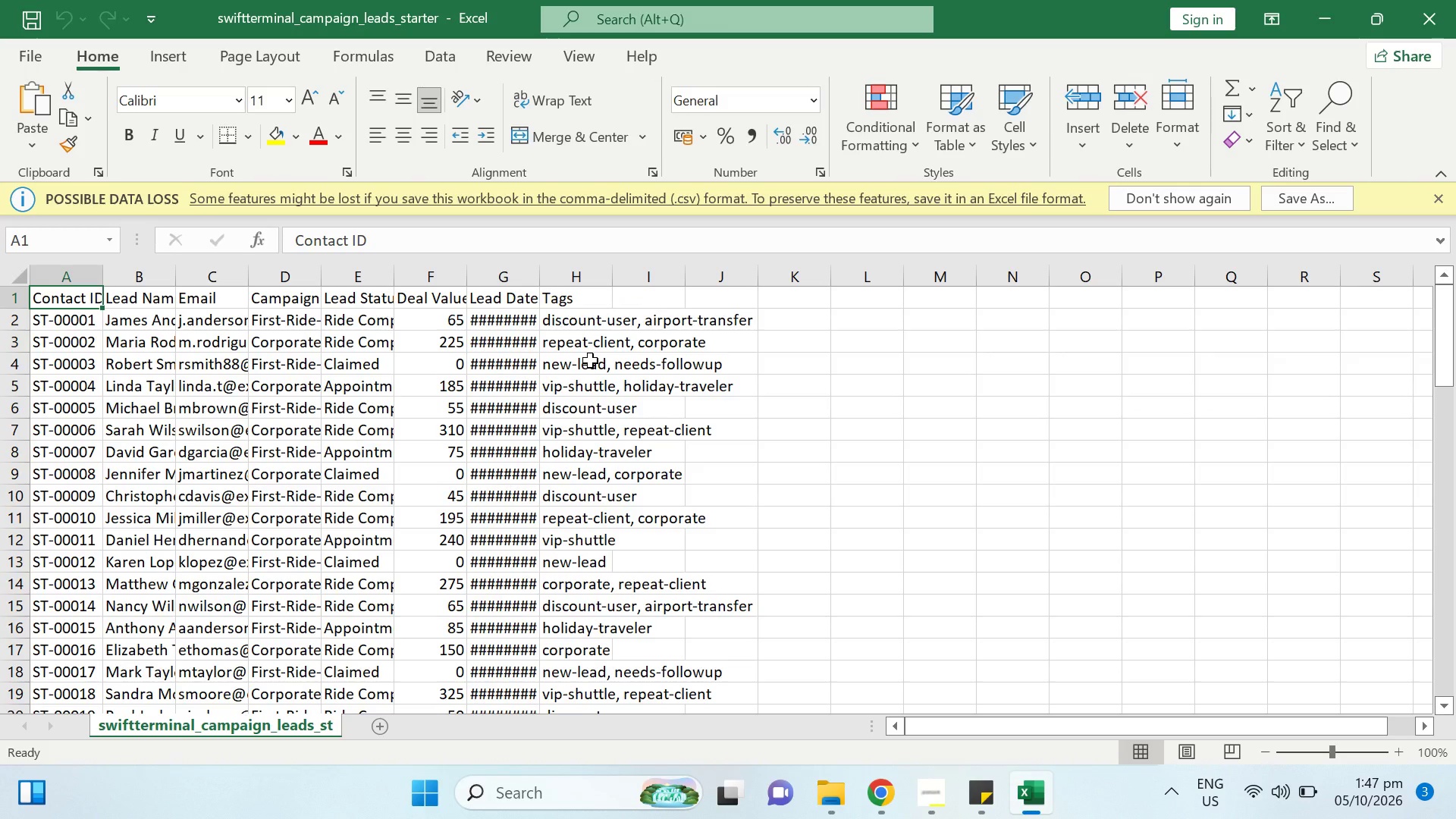 
wait(10.23)
 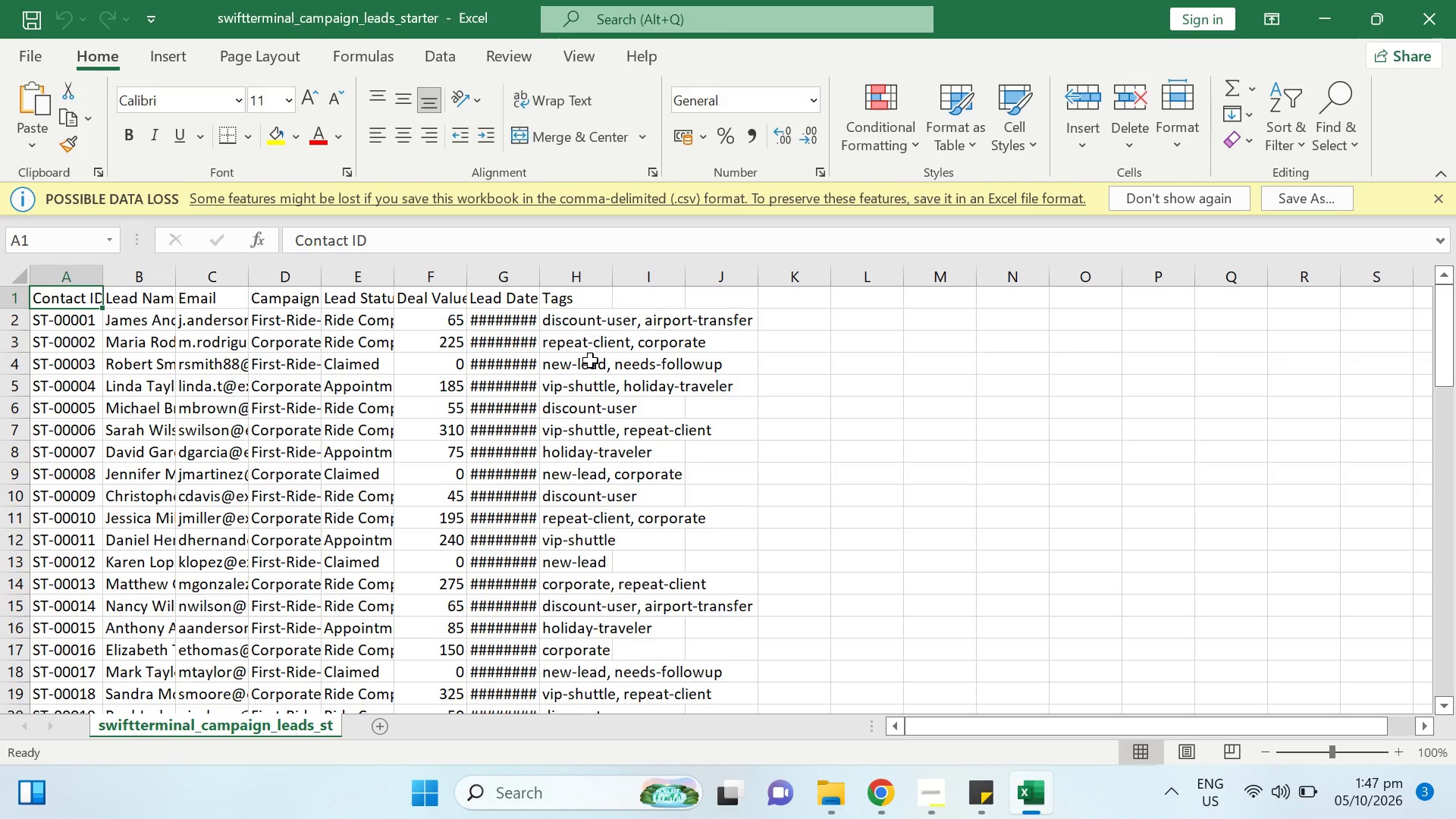 
left_click([512, 295])
 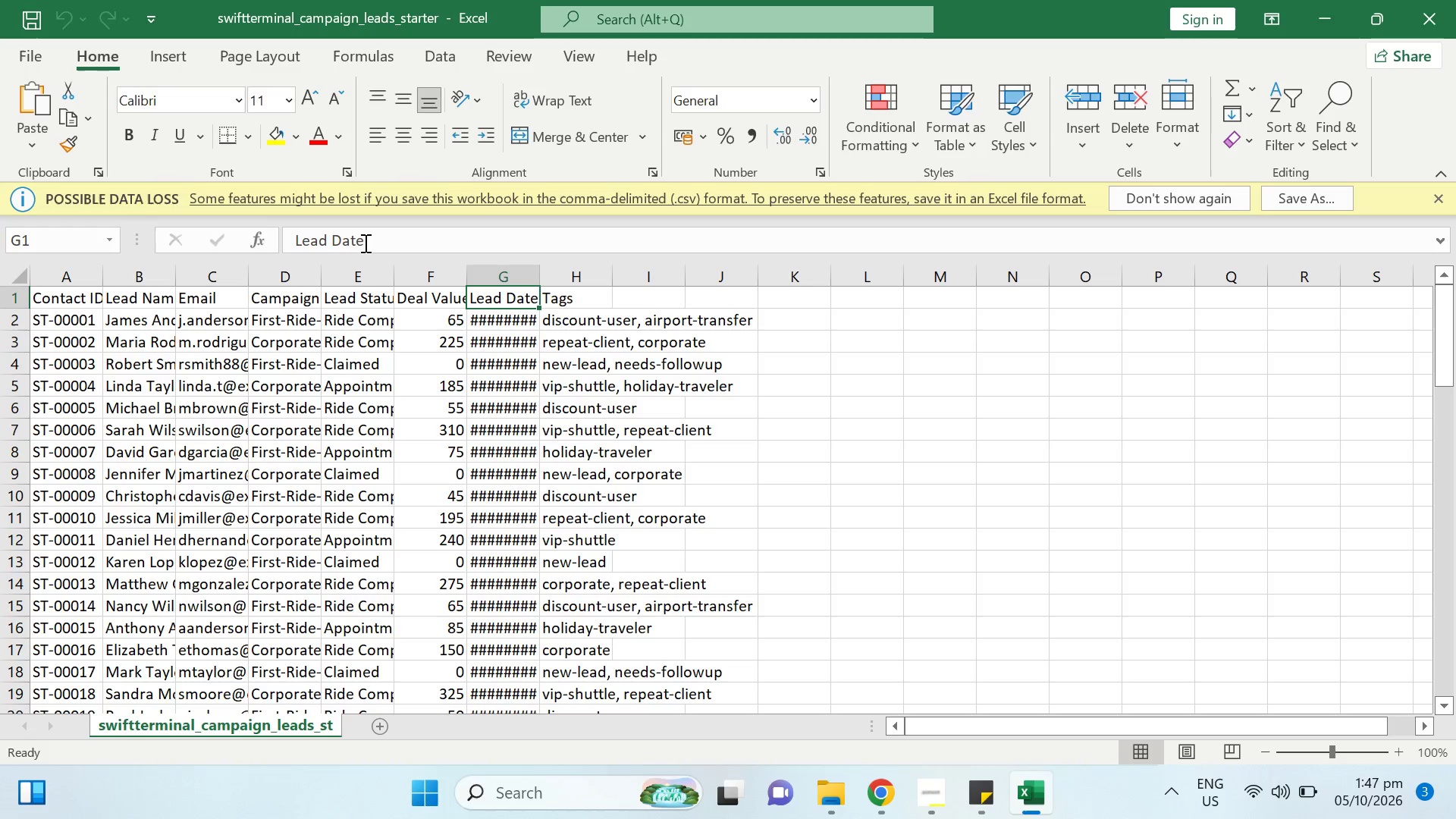 
left_click_drag(start_coordinate=[365, 243], to_coordinate=[287, 238])
 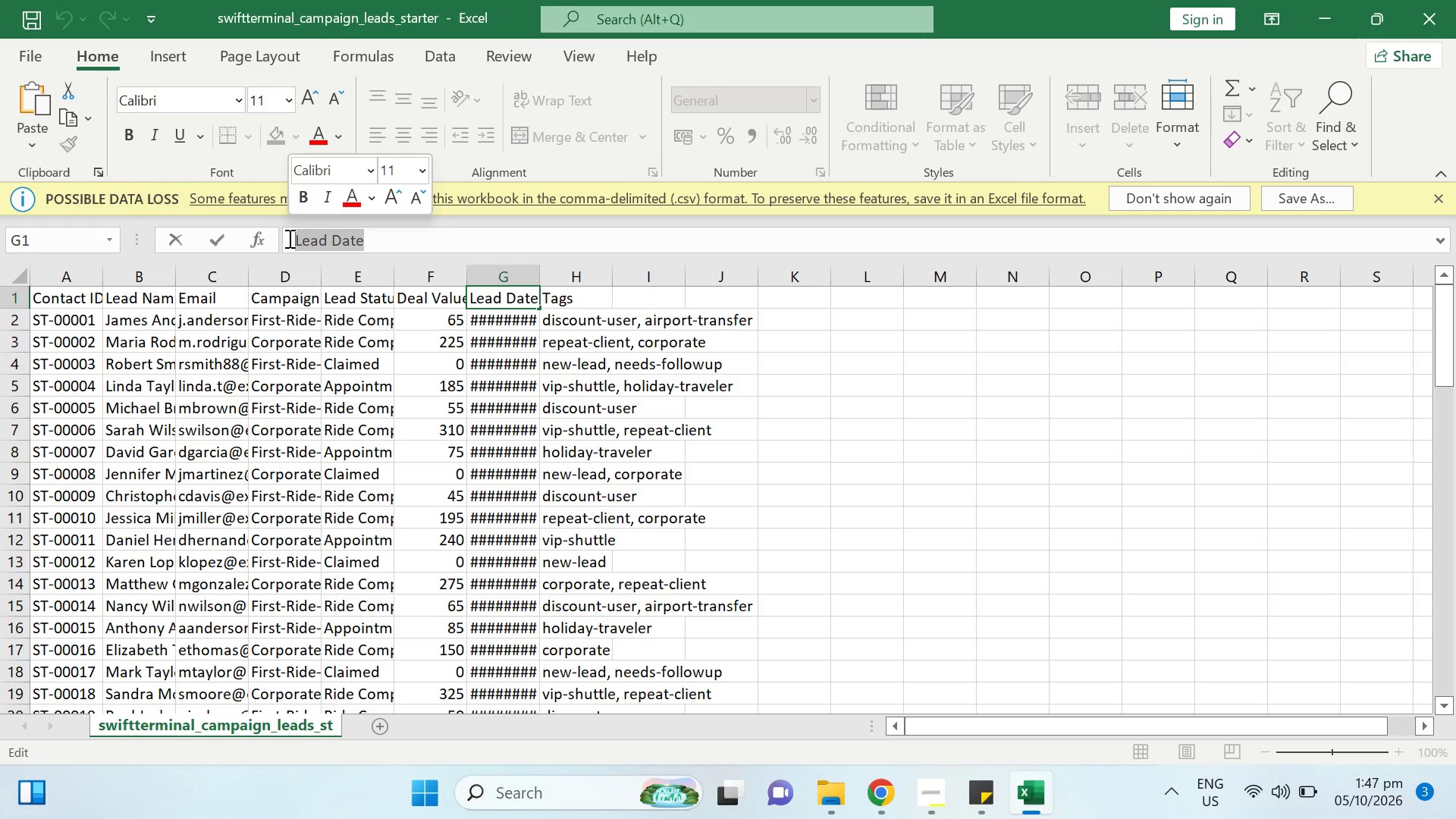 
key(Control+C)
 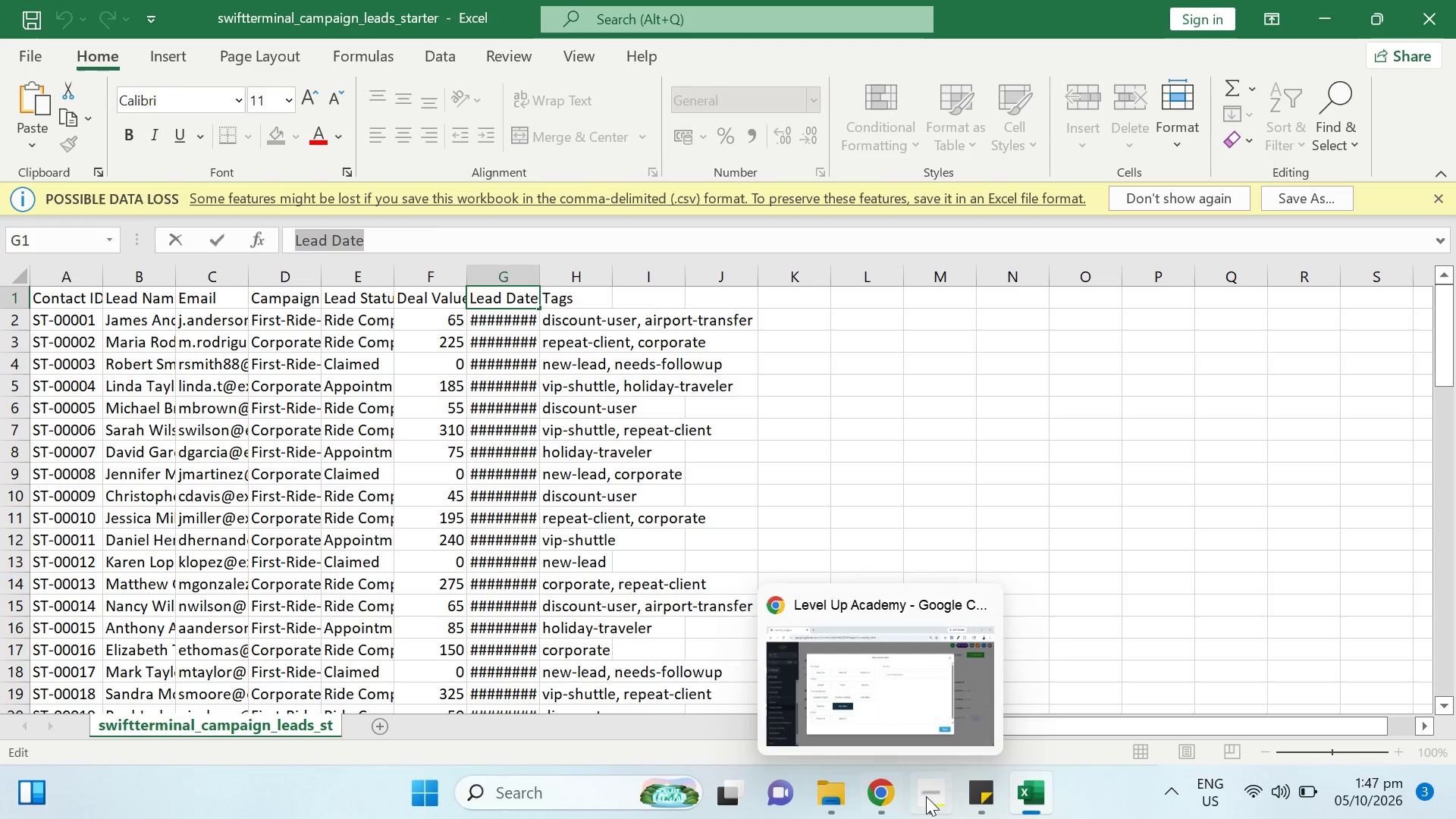 
left_click([893, 798])
 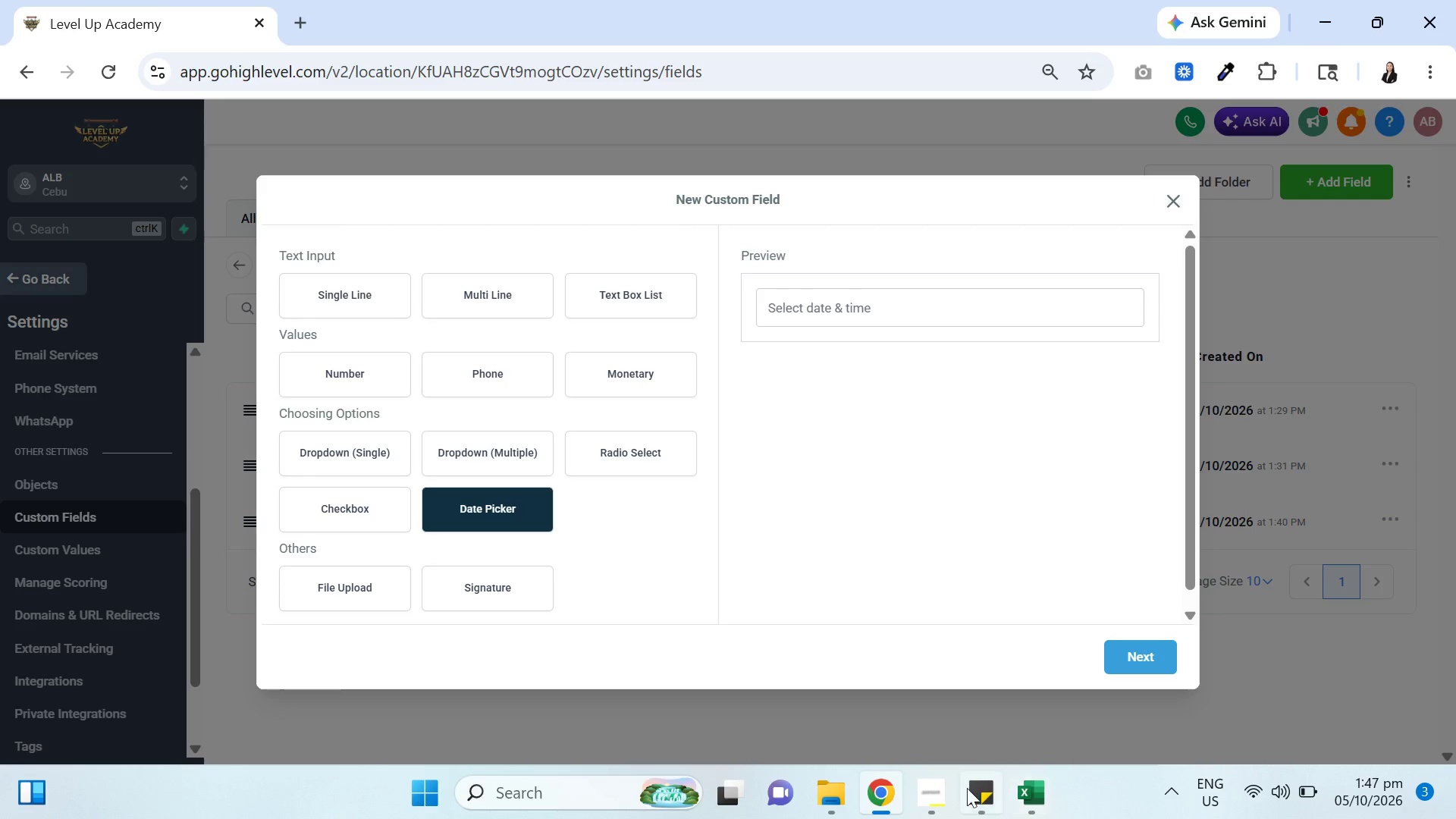 
left_click([929, 796])